 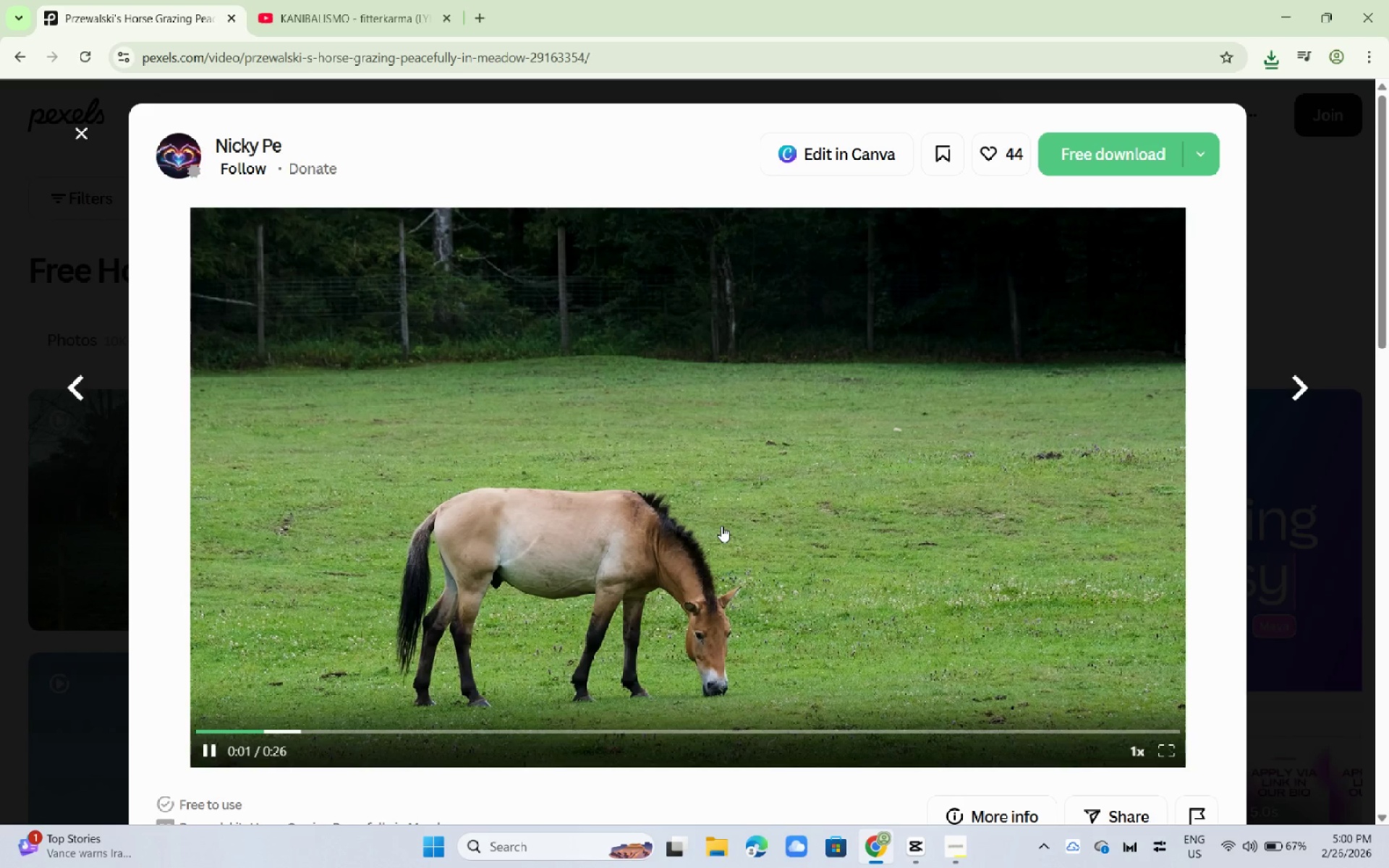 
left_click([1101, 164])
 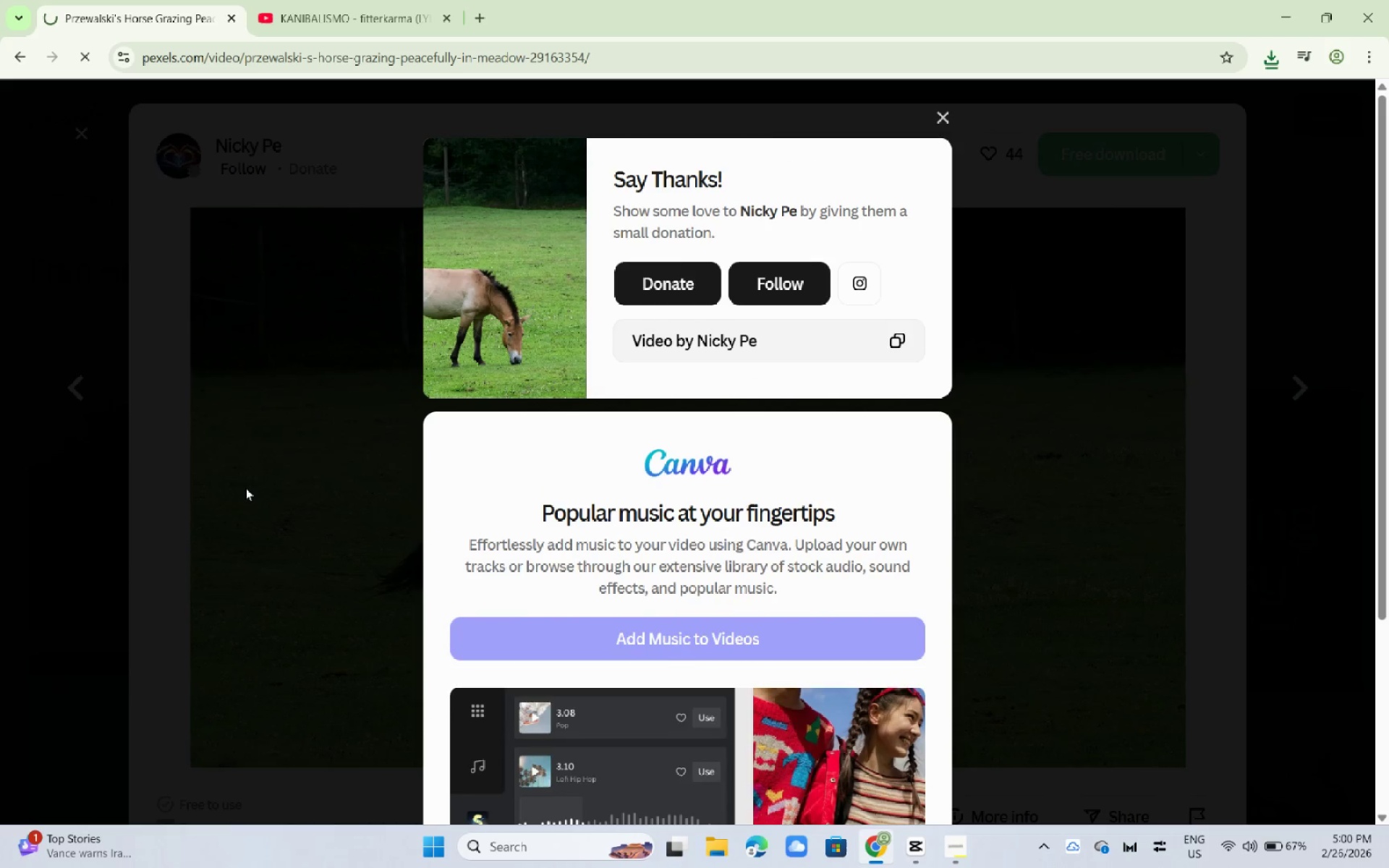 
double_click([0, 461])
 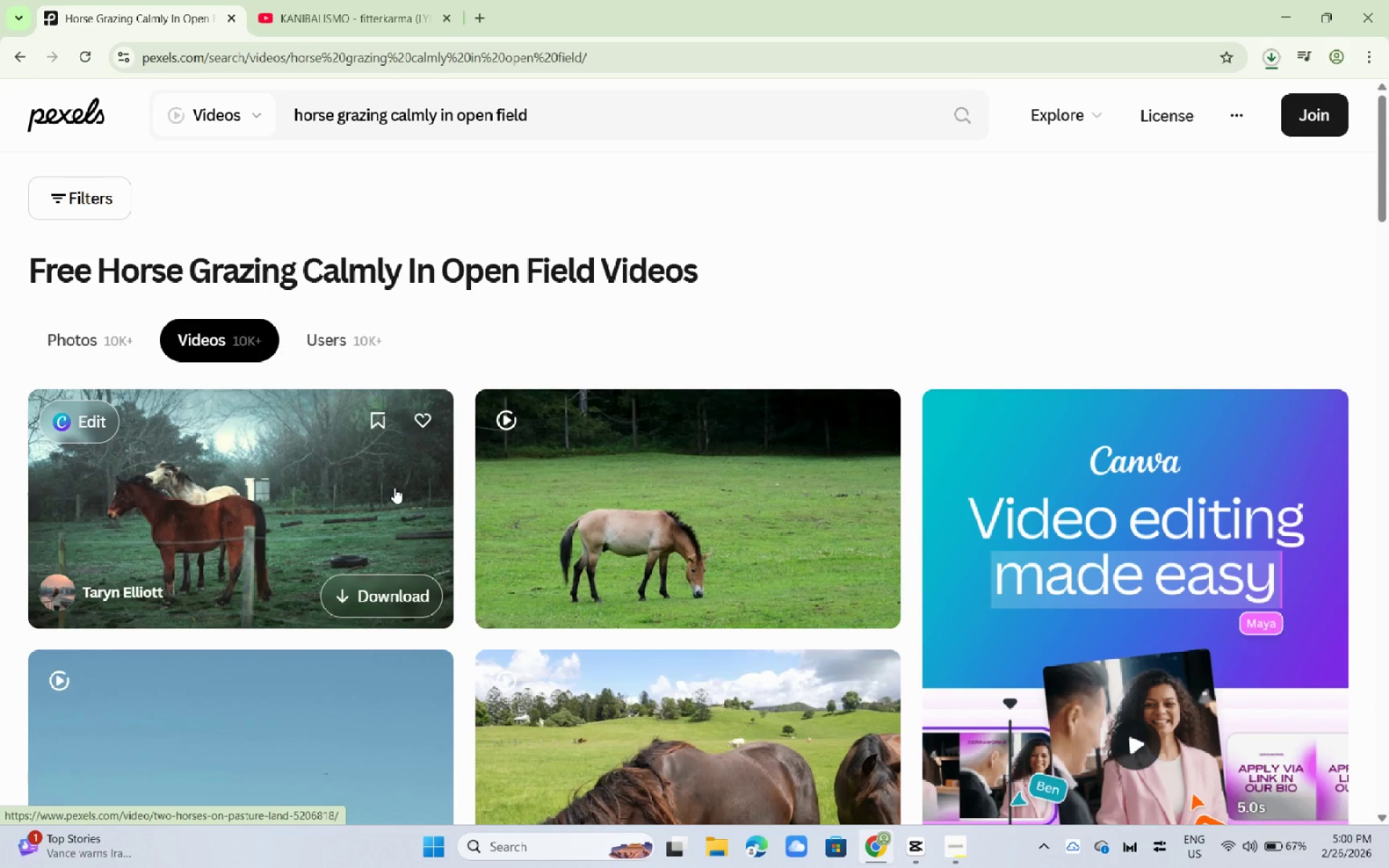 
left_click_drag(start_coordinate=[613, 111], to_coordinate=[186, 113])
 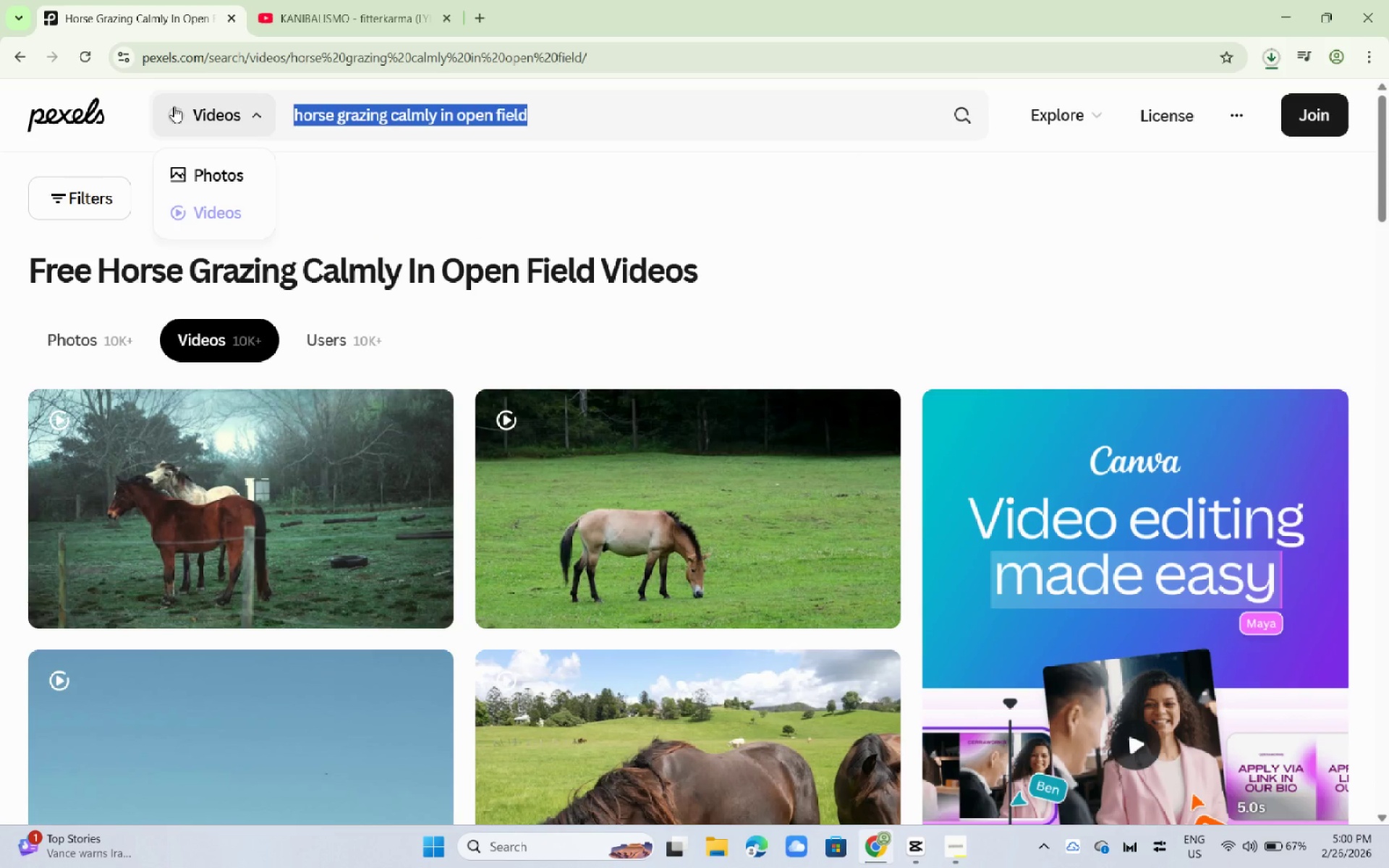 
type(grooming a horse)
 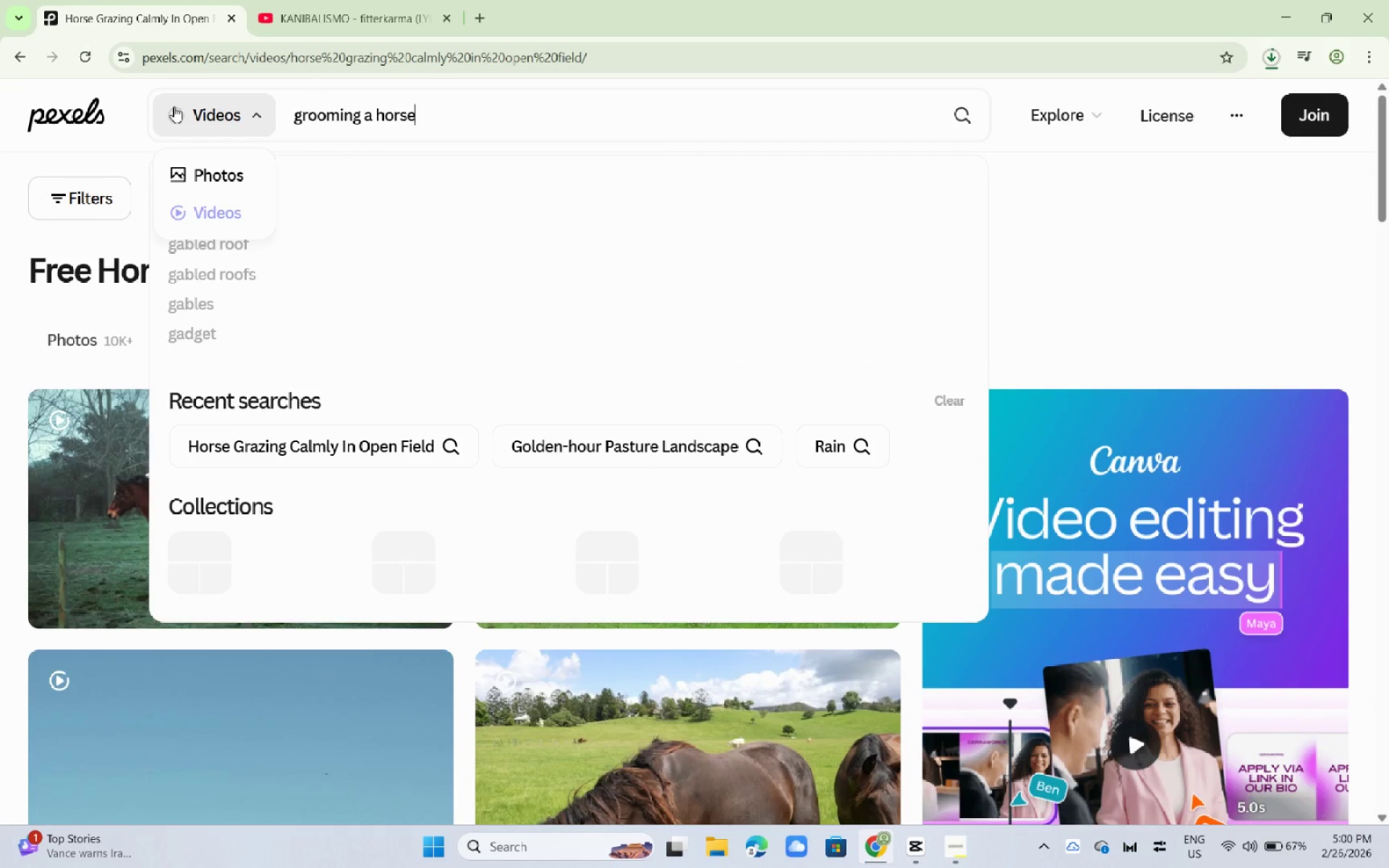 
key(Enter)
 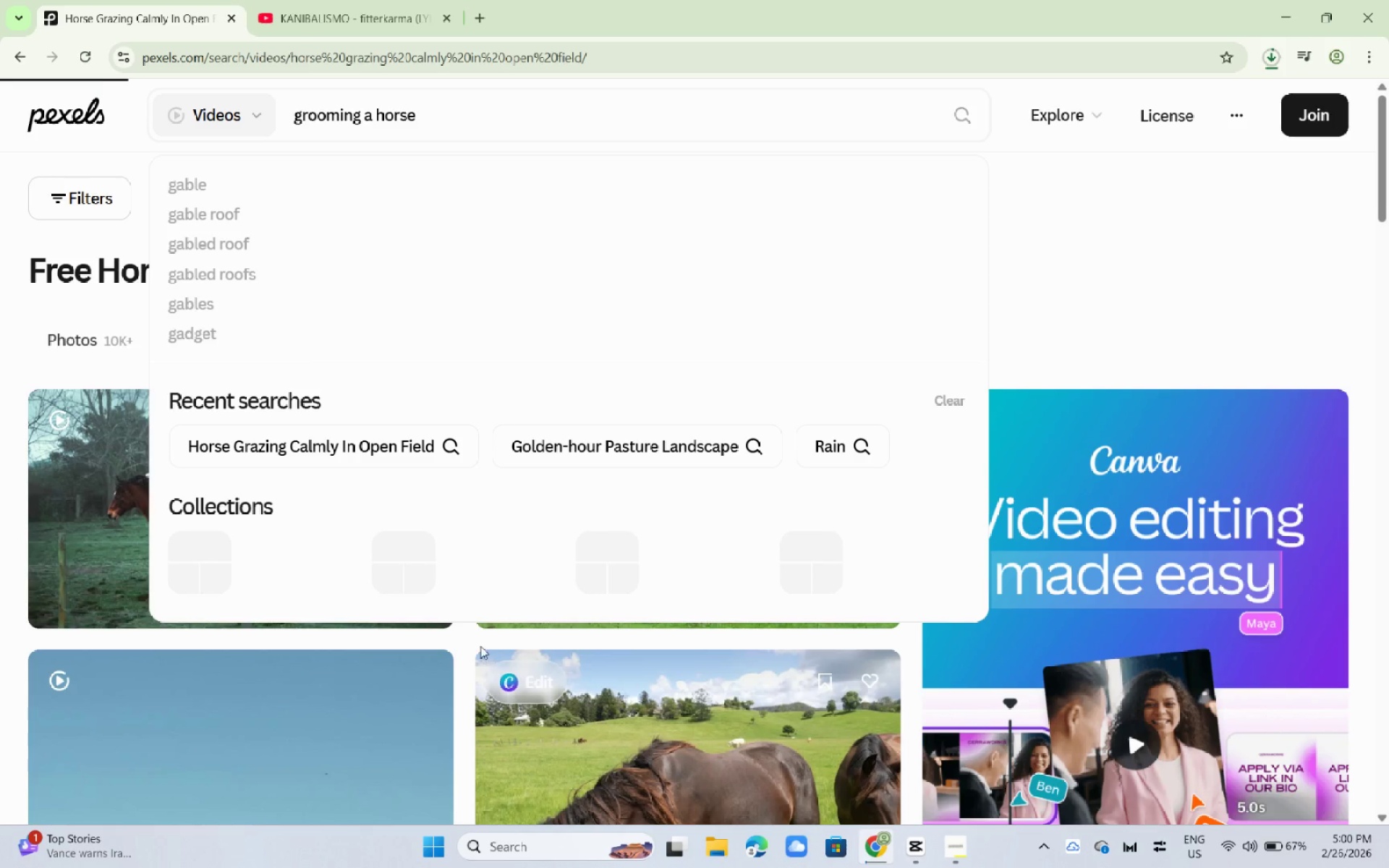 
mouse_move([87, 492])
 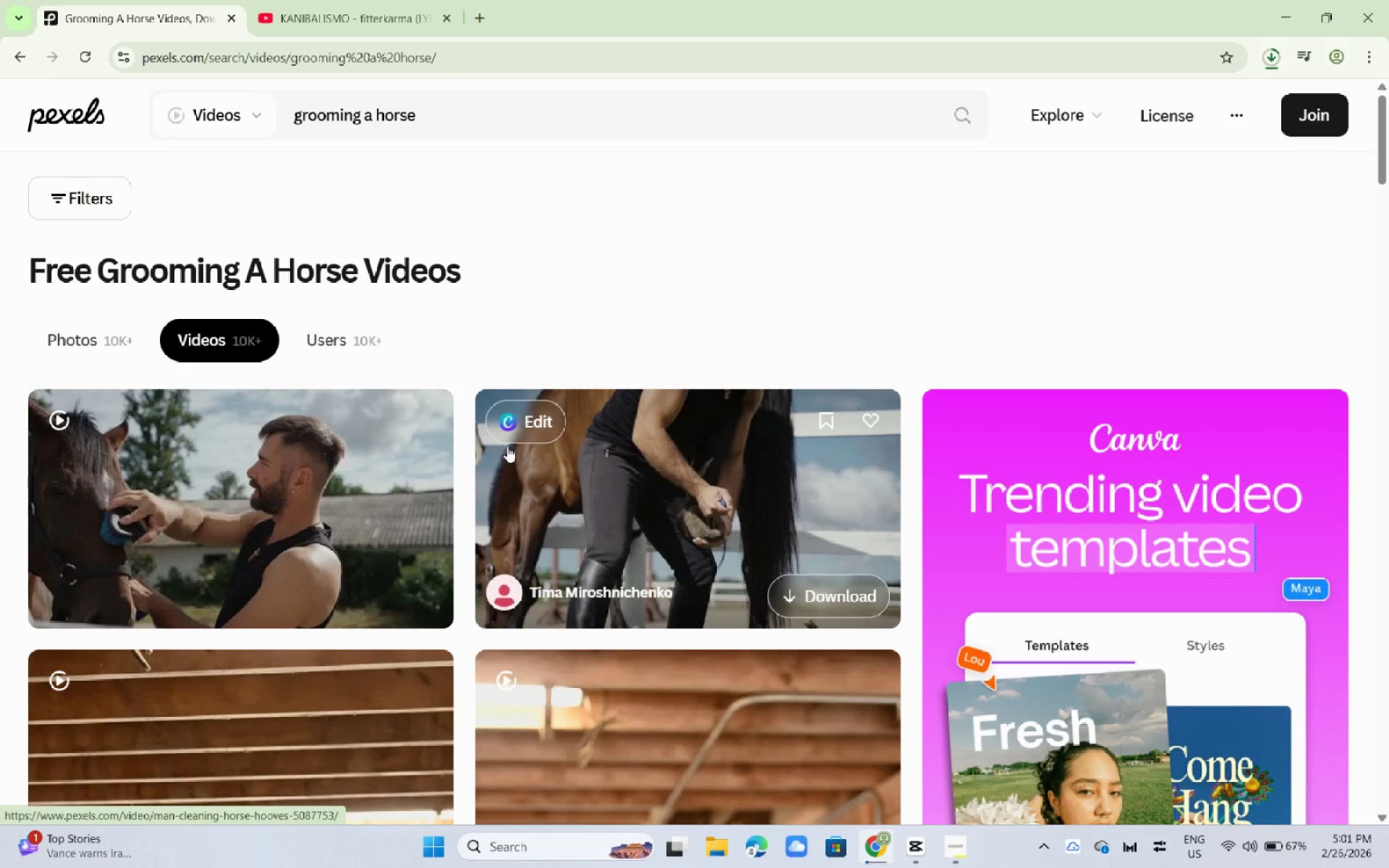 
wait(7.18)
 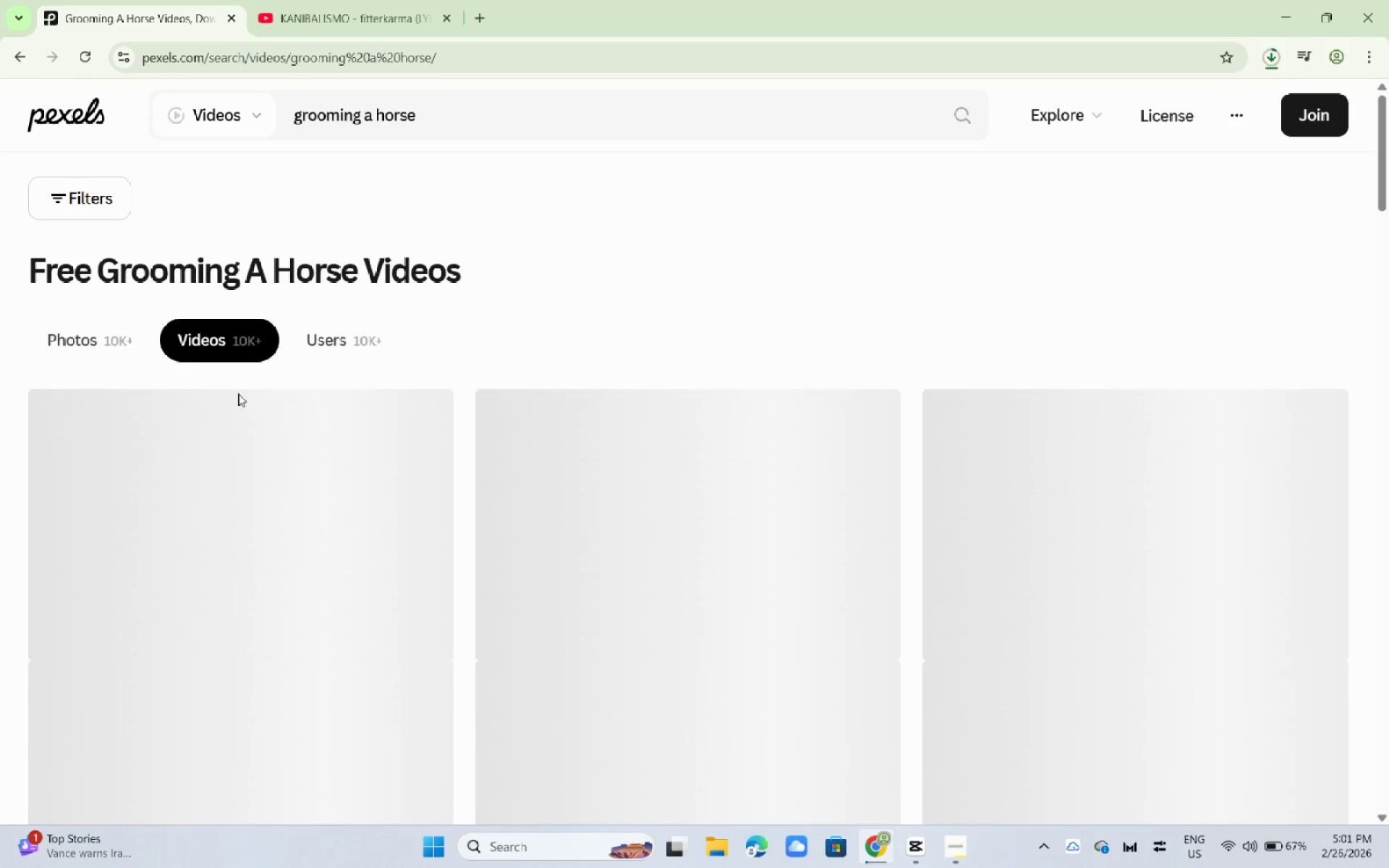 
scroll: coordinate [228, 504], scroll_direction: down, amount: 16.0
 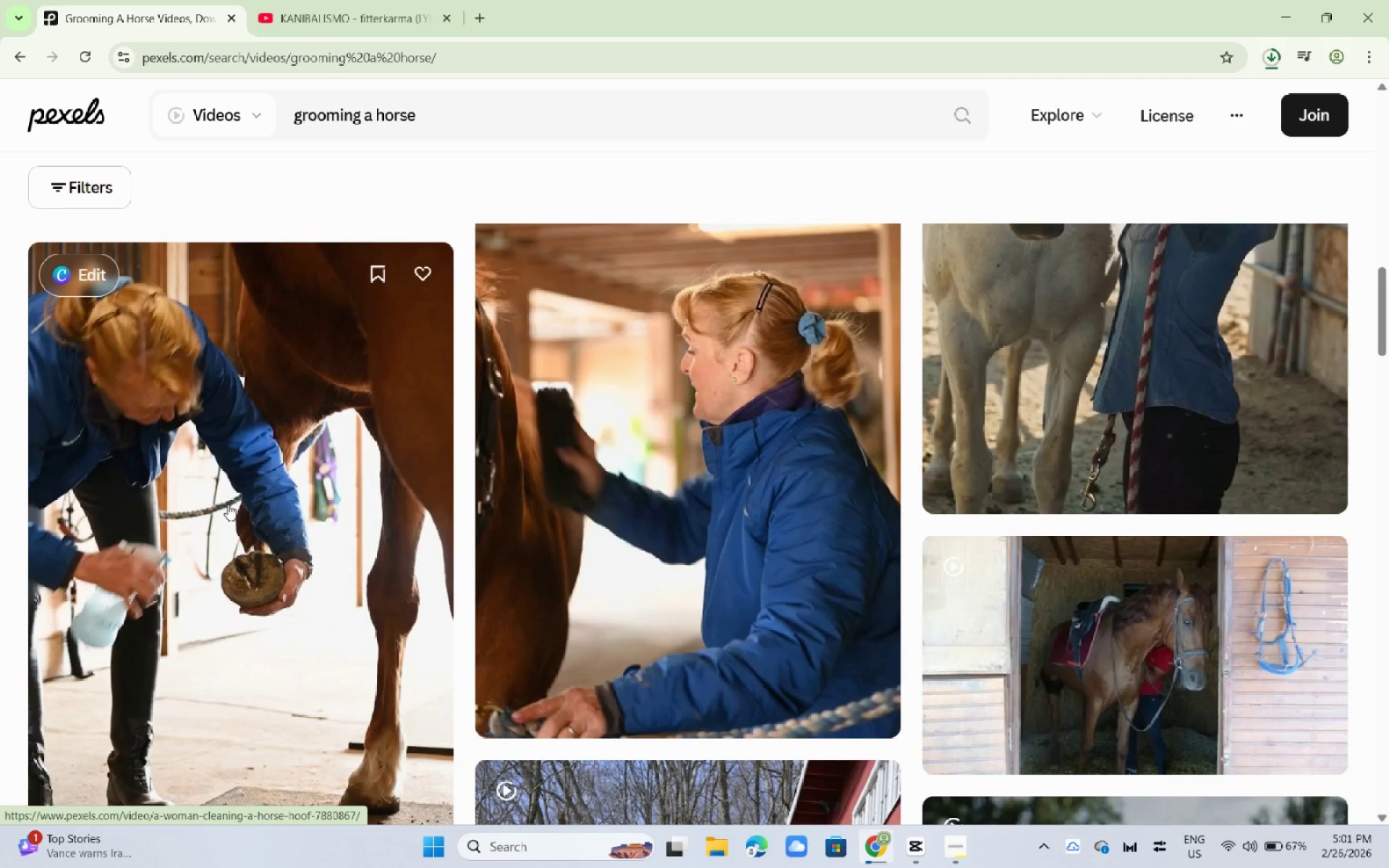 
scroll: coordinate [228, 493], scroll_direction: up, amount: 22.0
 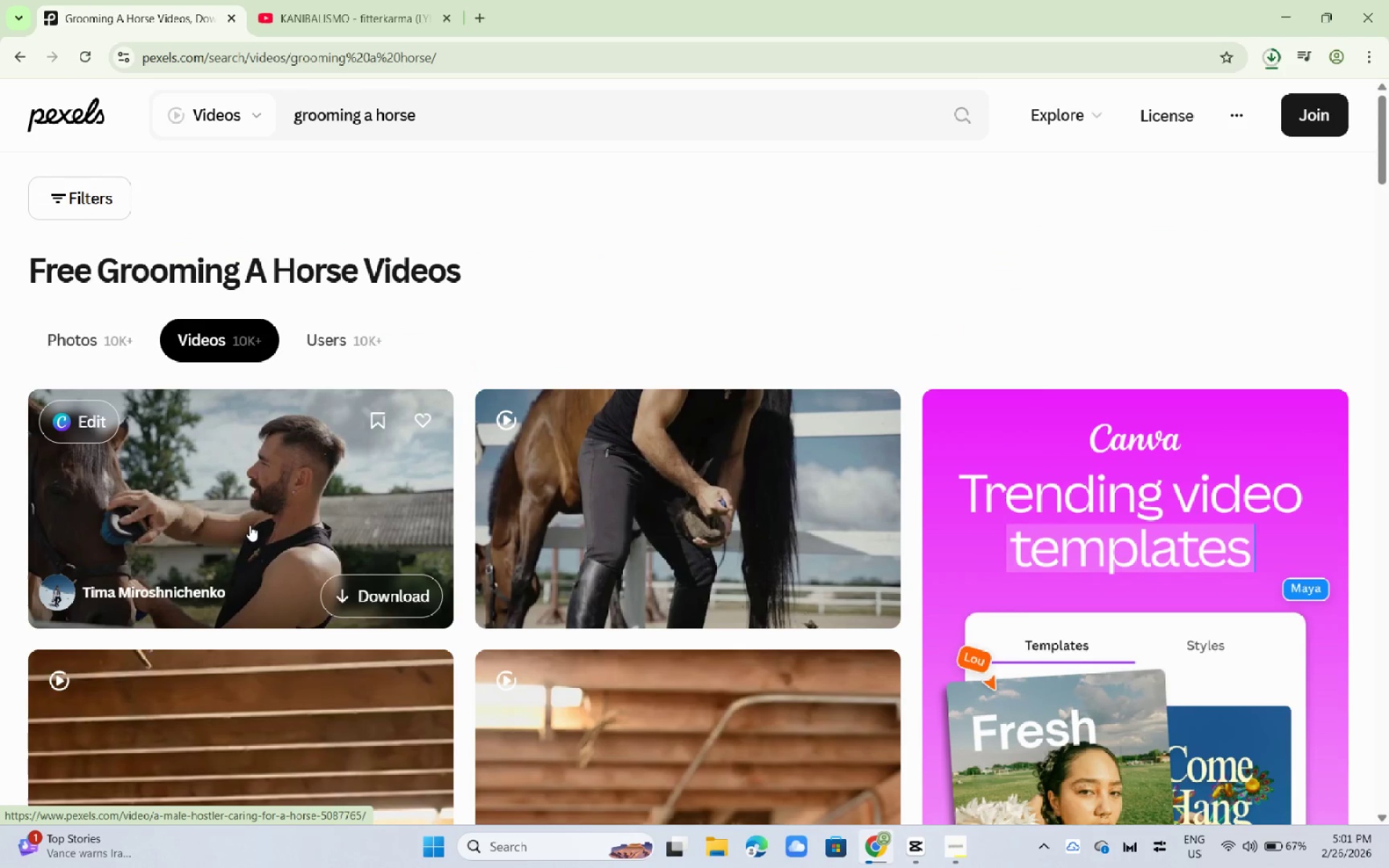 
left_click([250, 524])
 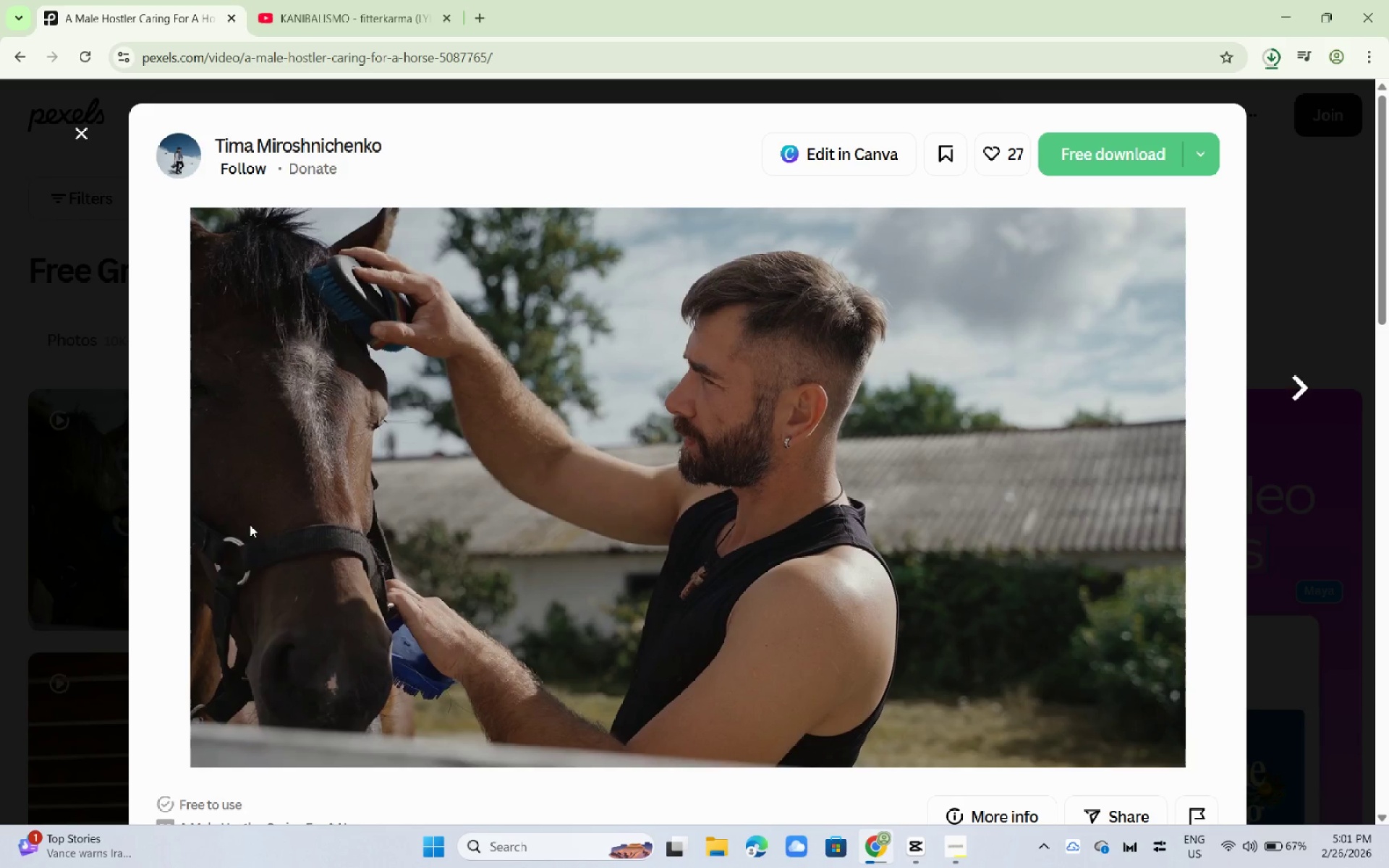 
wait(6.7)
 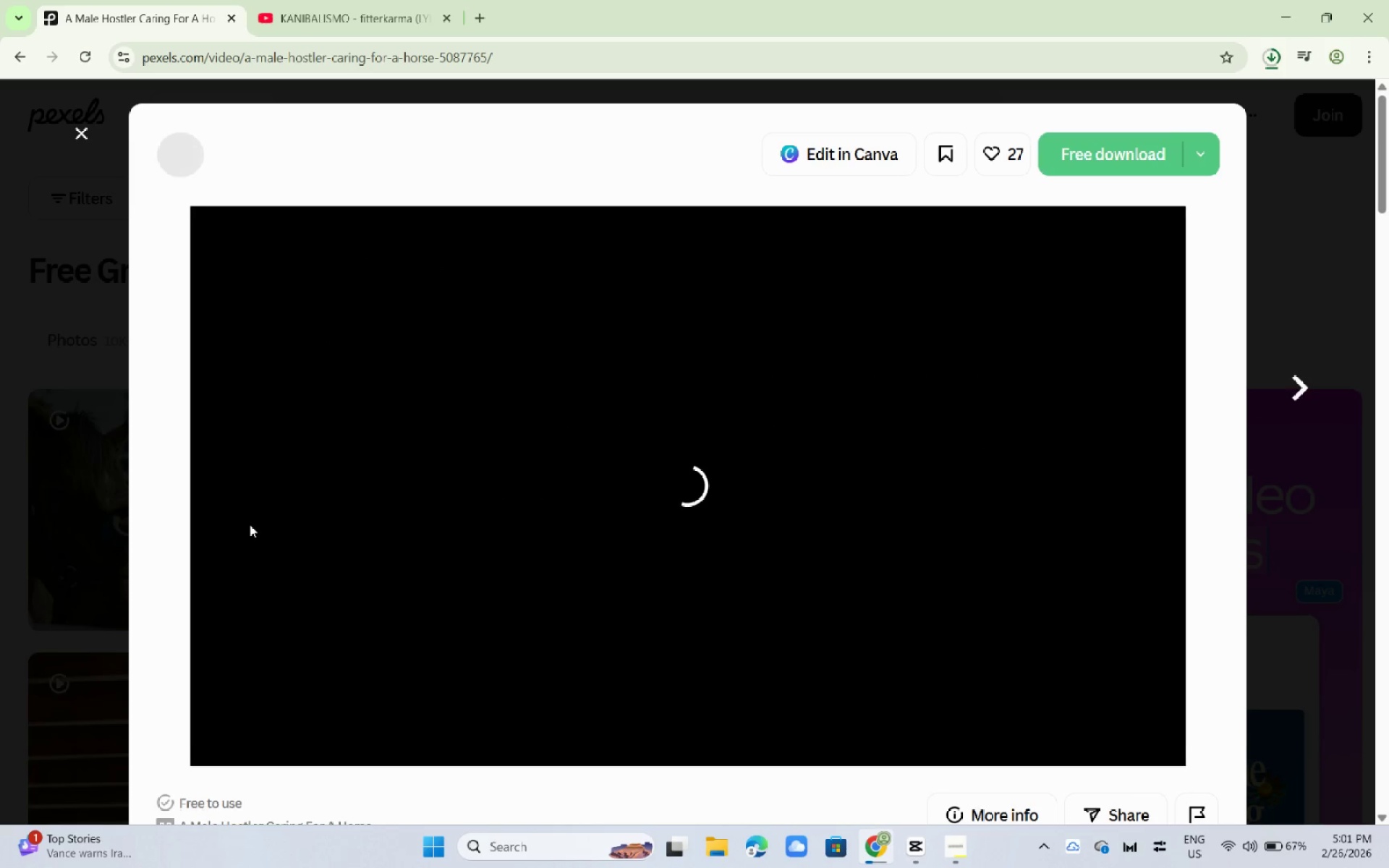 
left_click([1077, 174])
 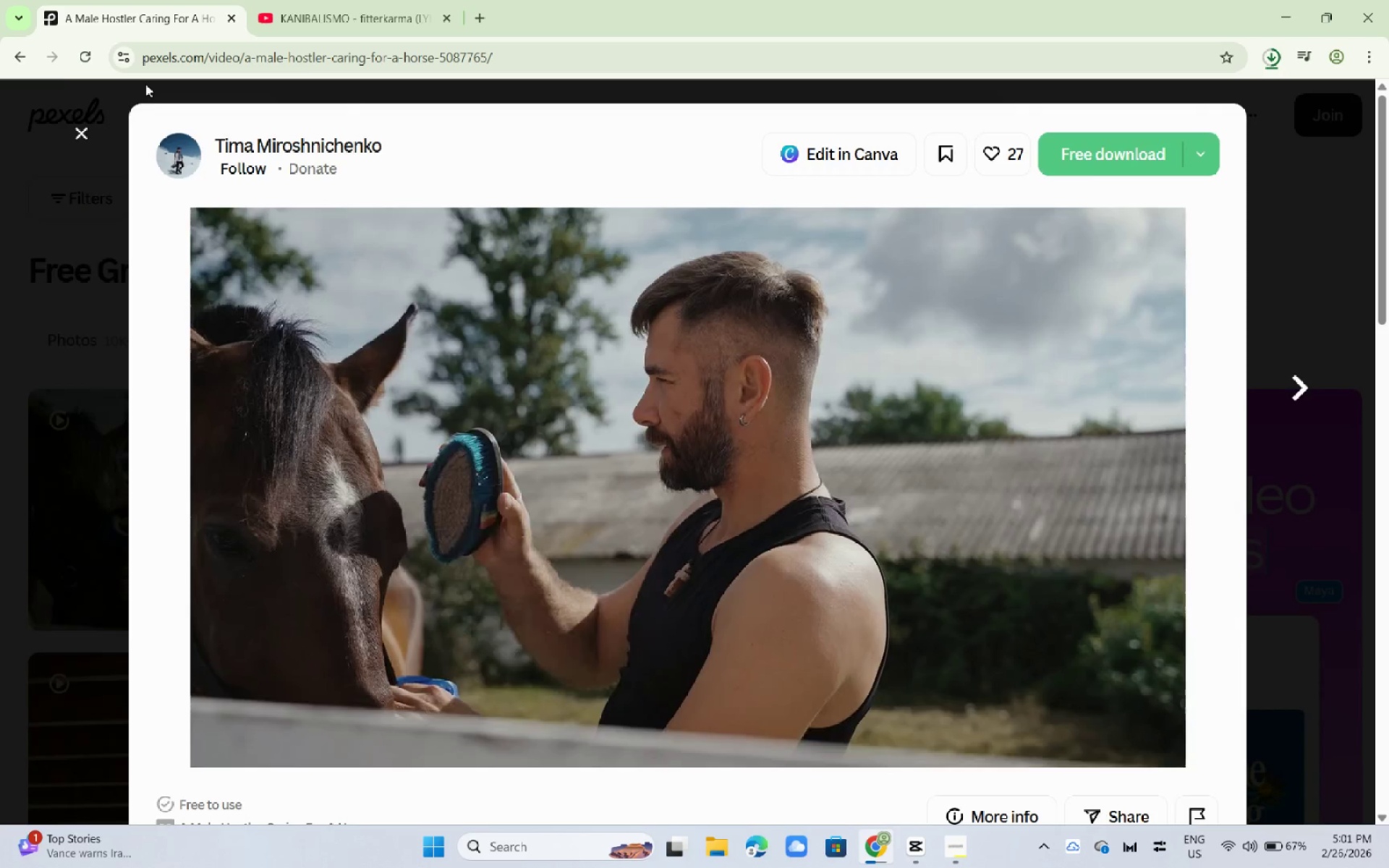 
left_click([34, 58])
 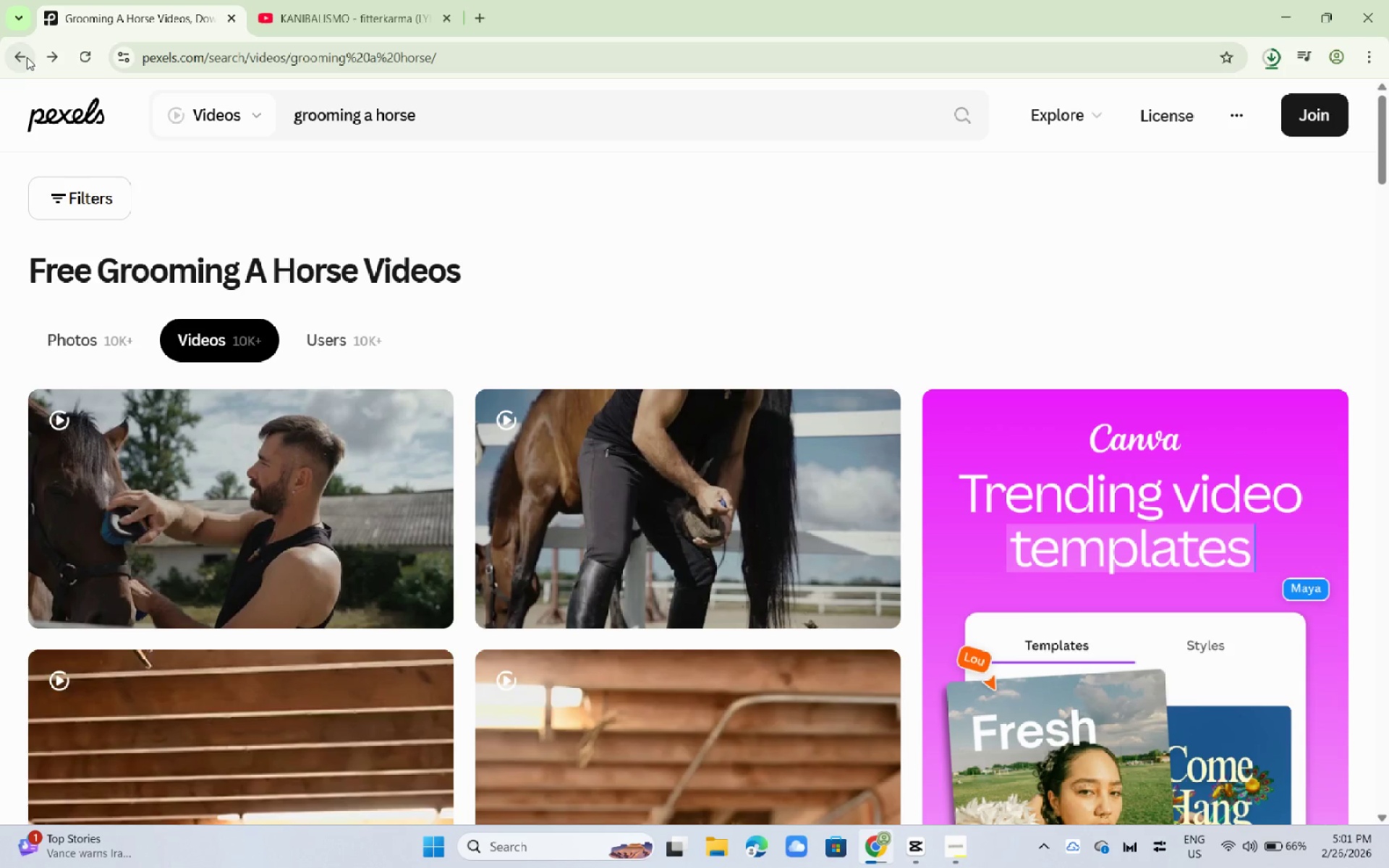 
left_click([27, 57])
 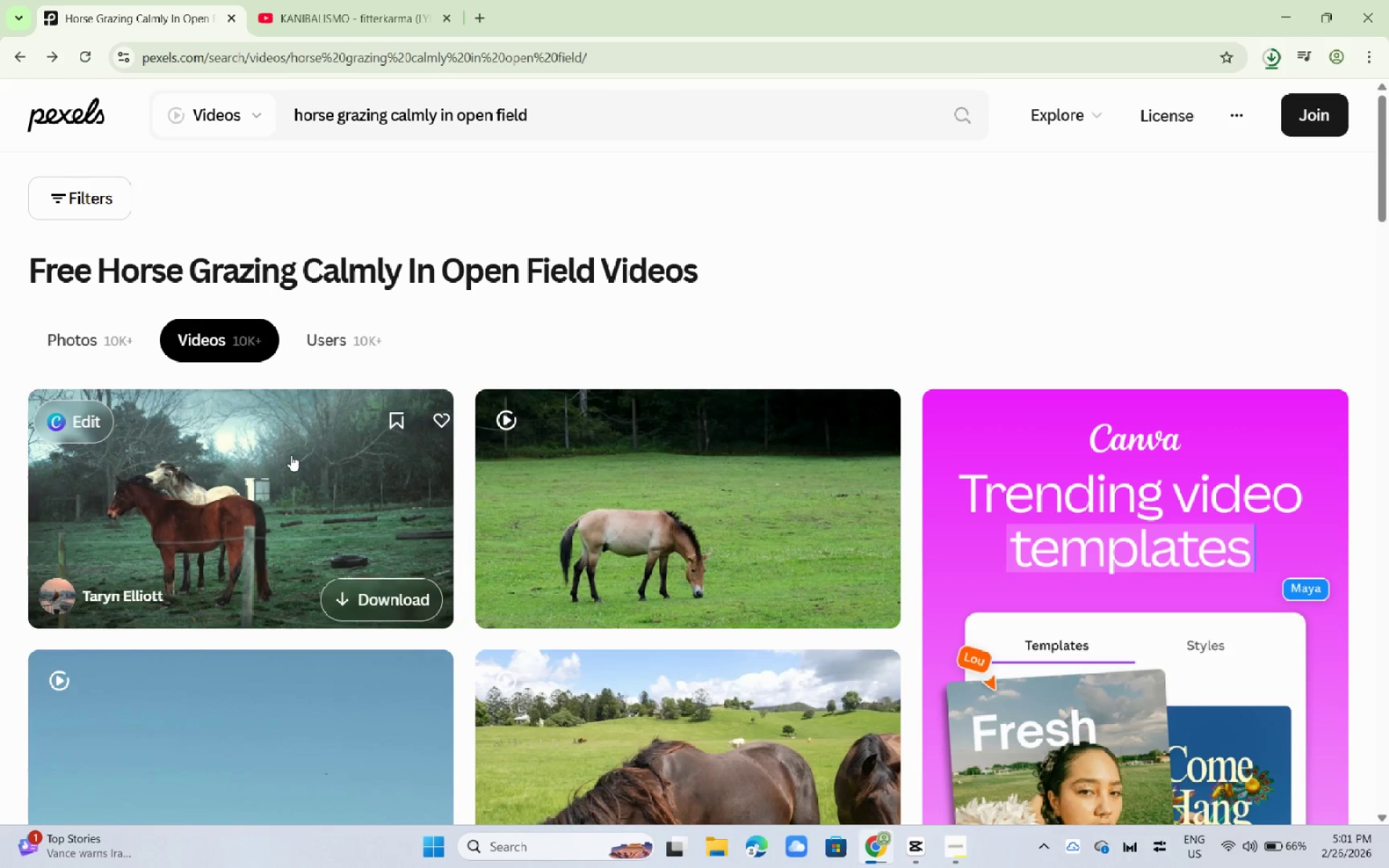 
scroll: coordinate [305, 456], scroll_direction: down, amount: 6.0
 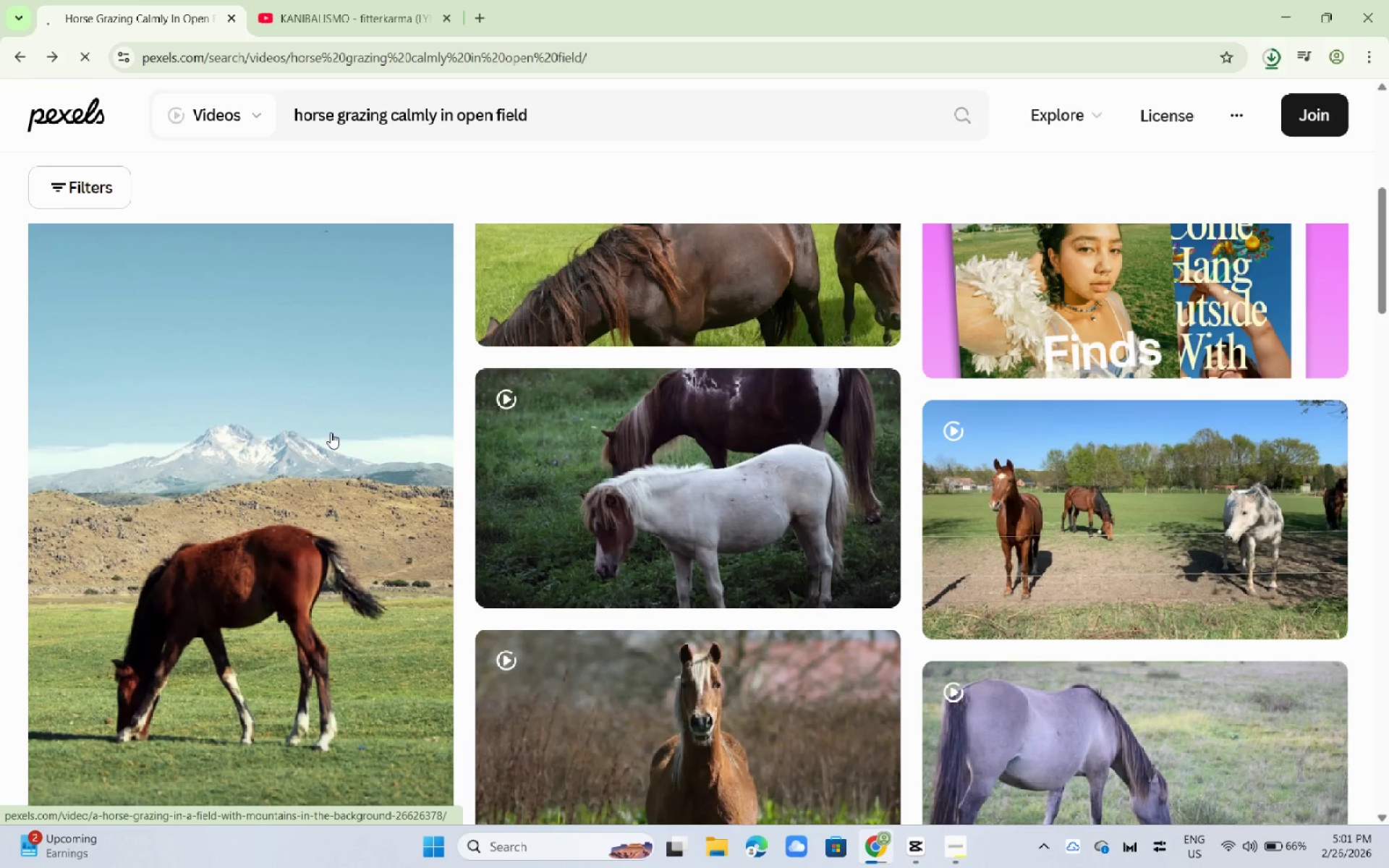 
left_click([297, 503])
 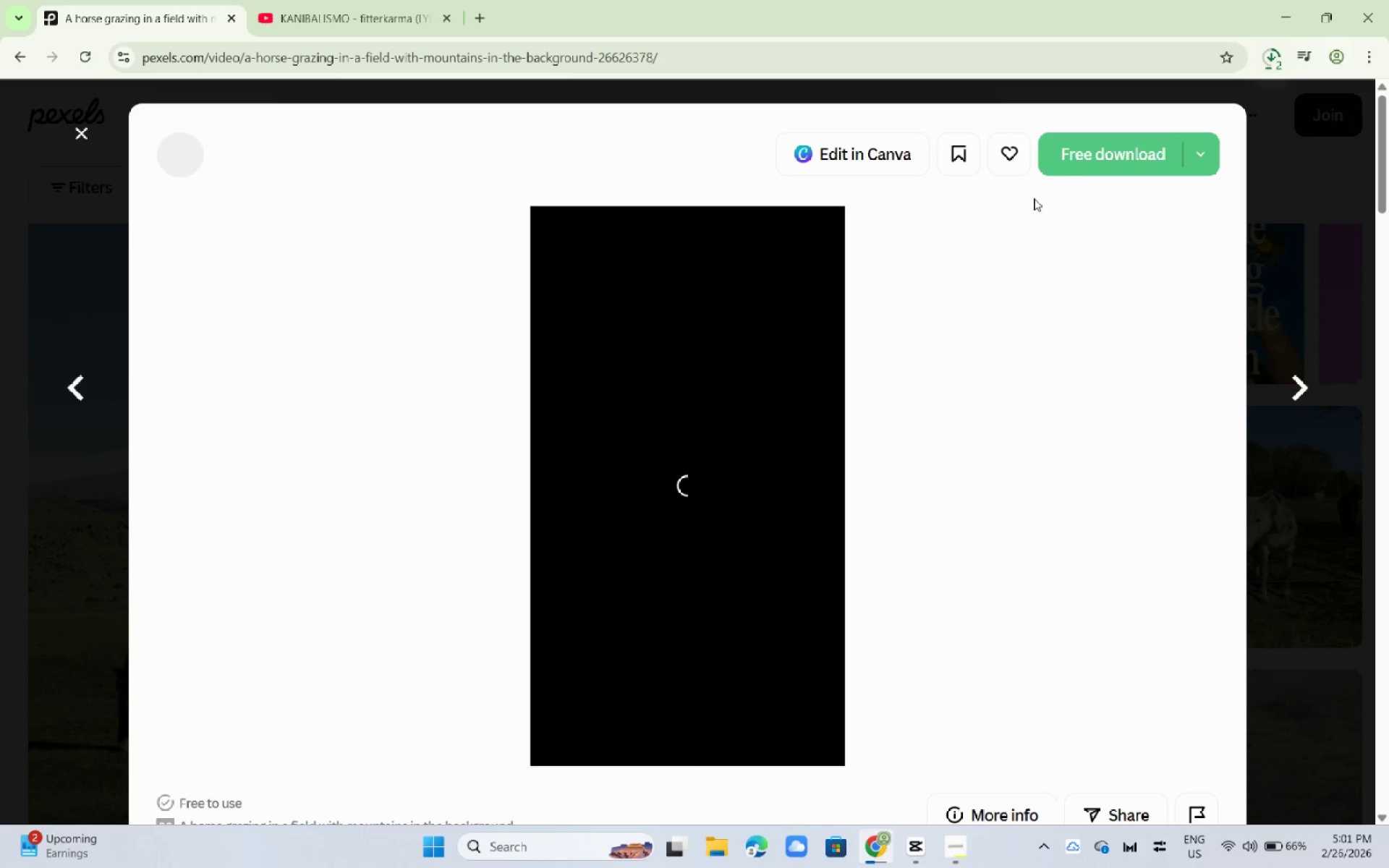 
left_click([1077, 165])
 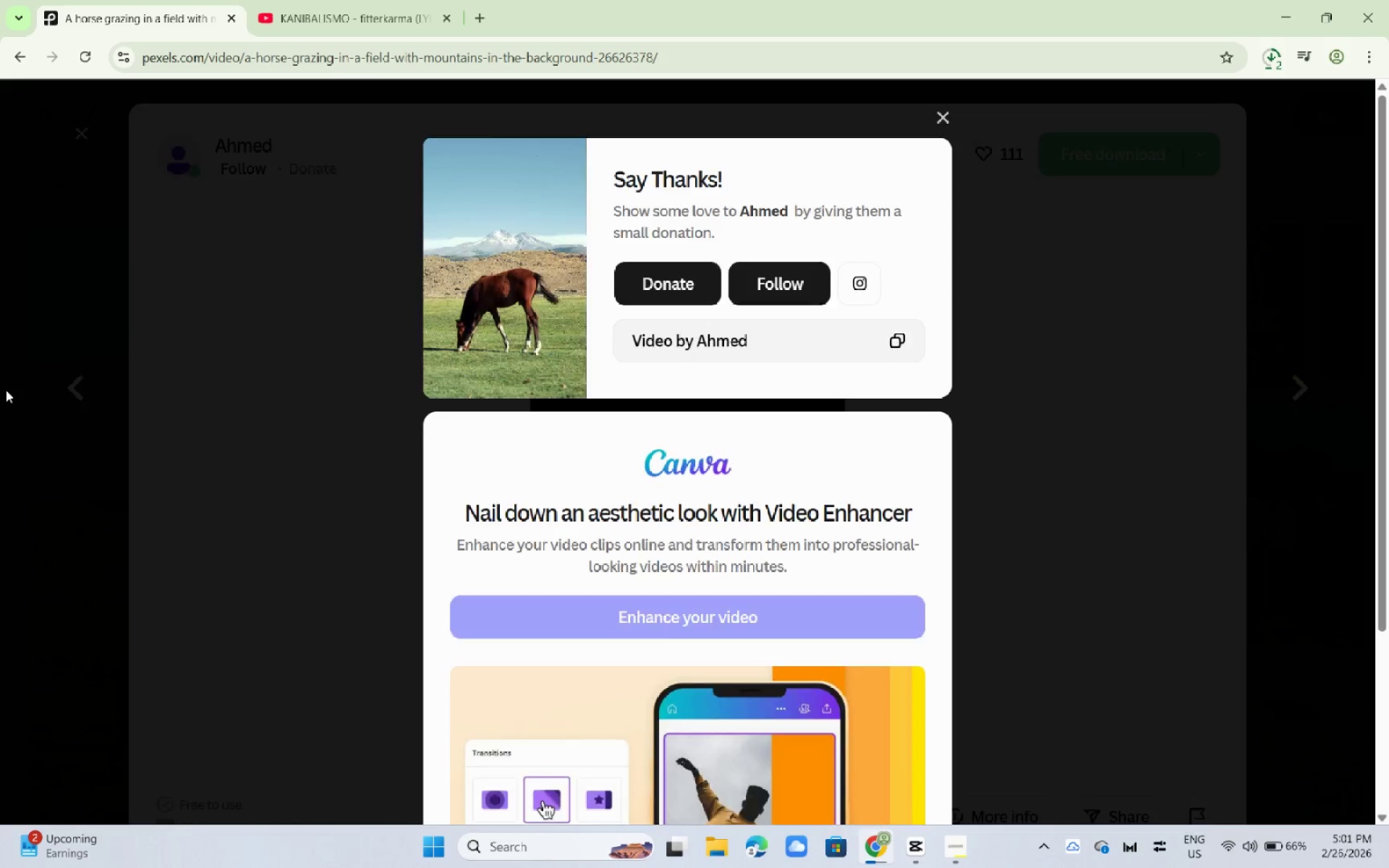 
double_click([46, 239])
 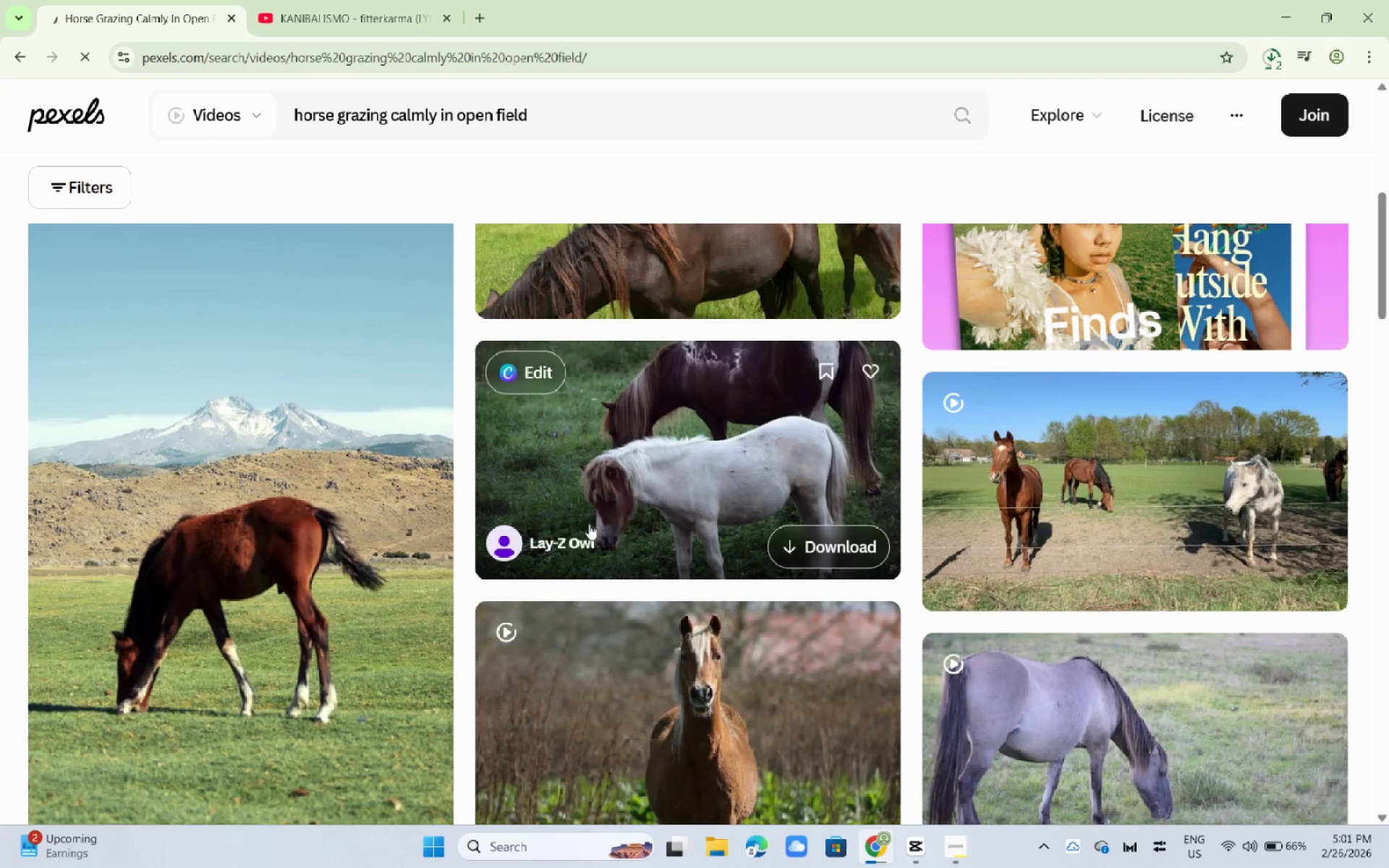 
scroll: coordinate [554, 540], scroll_direction: down, amount: 3.0
 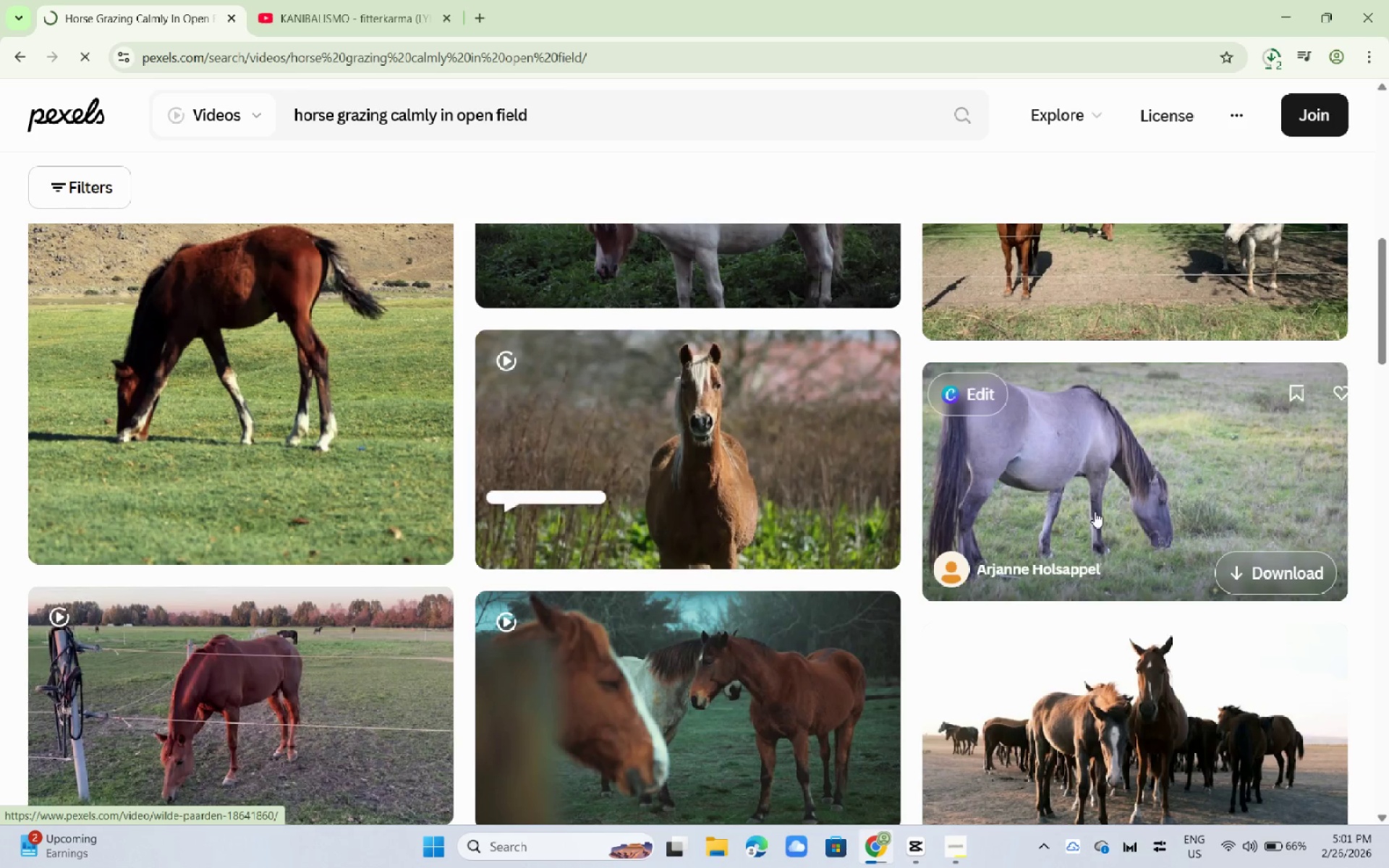 
left_click([1116, 472])
 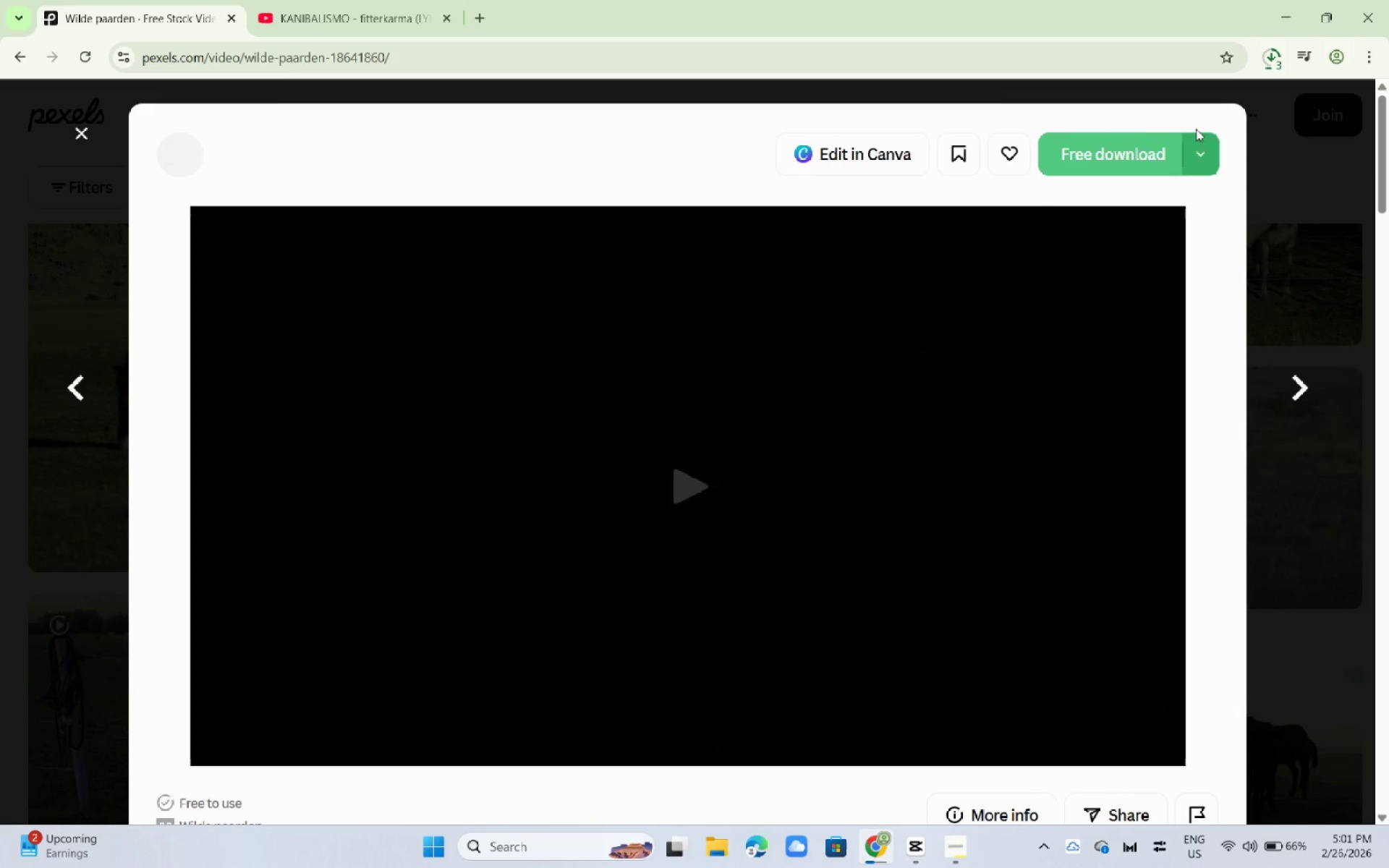 
left_click([1105, 148])
 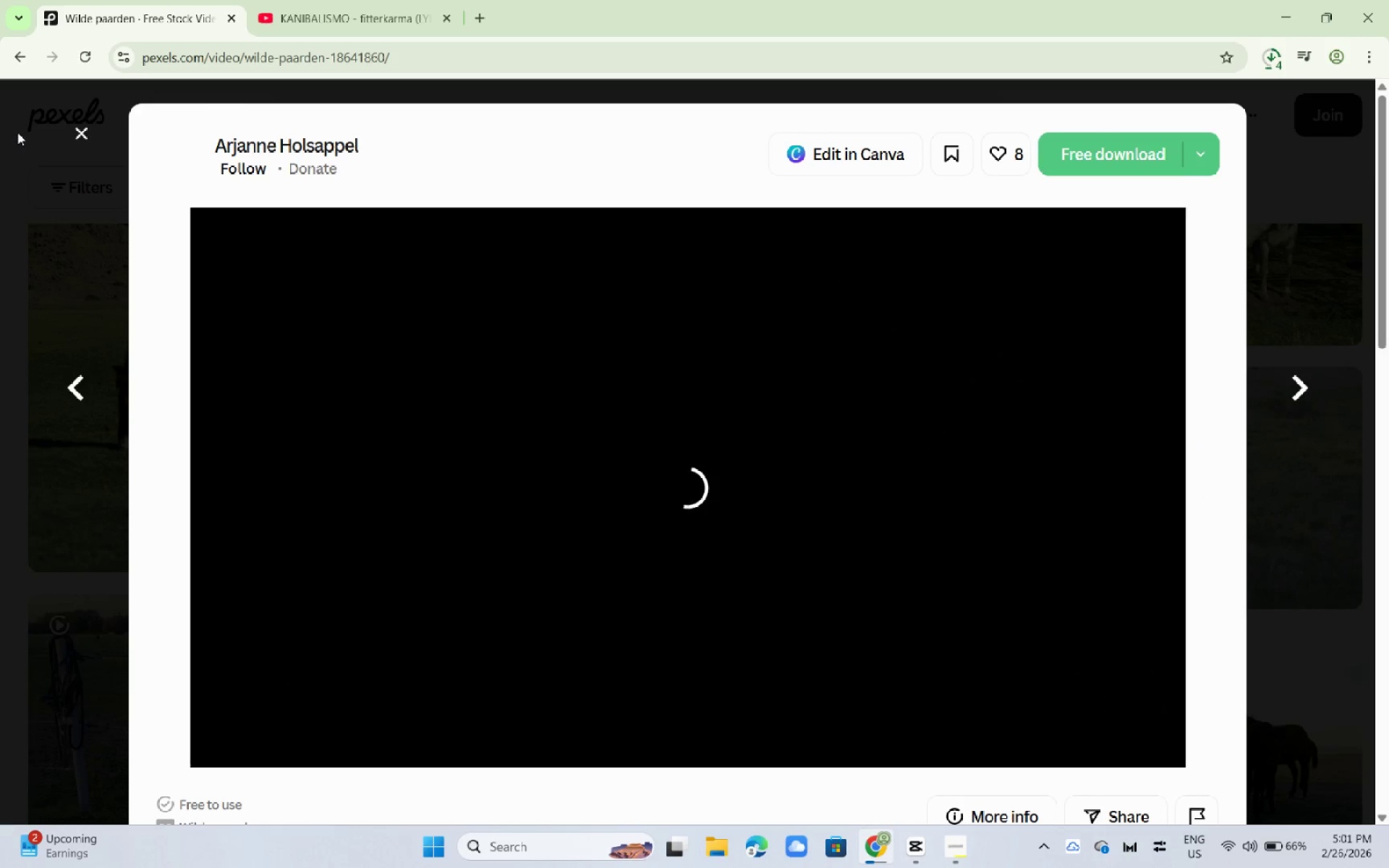 
left_click([1097, 152])
 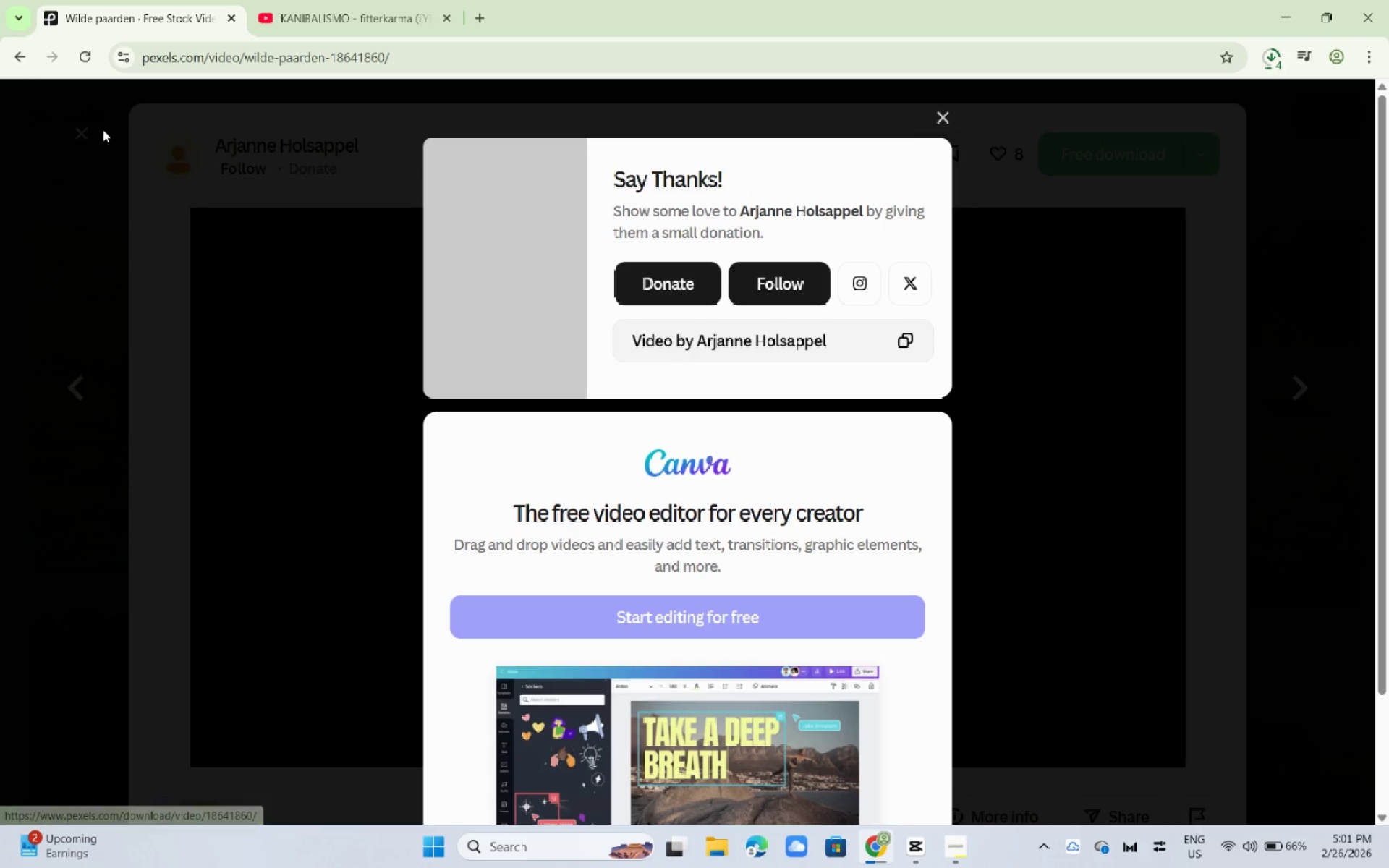 
left_click([0, 205])
 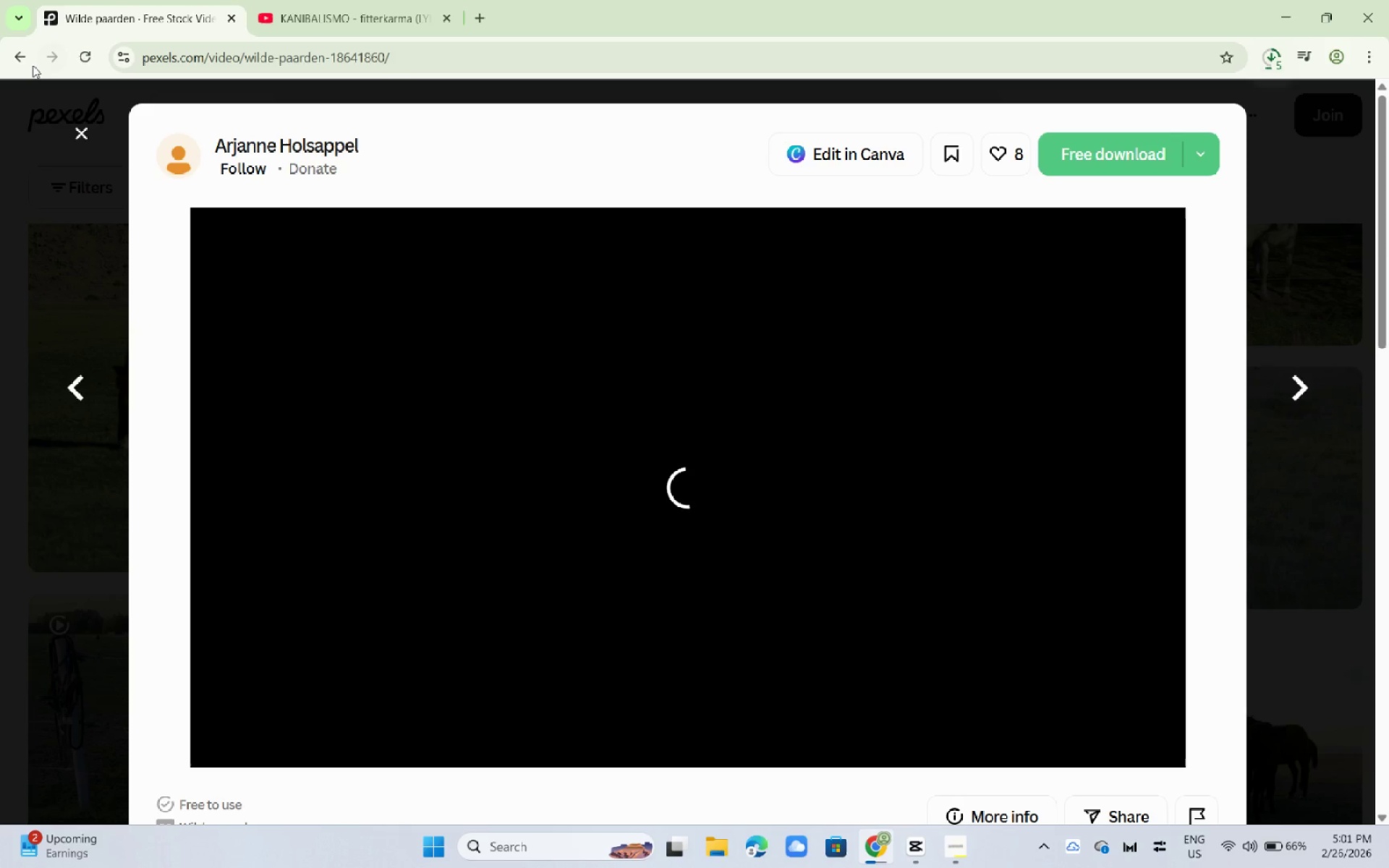 
left_click([22, 64])
 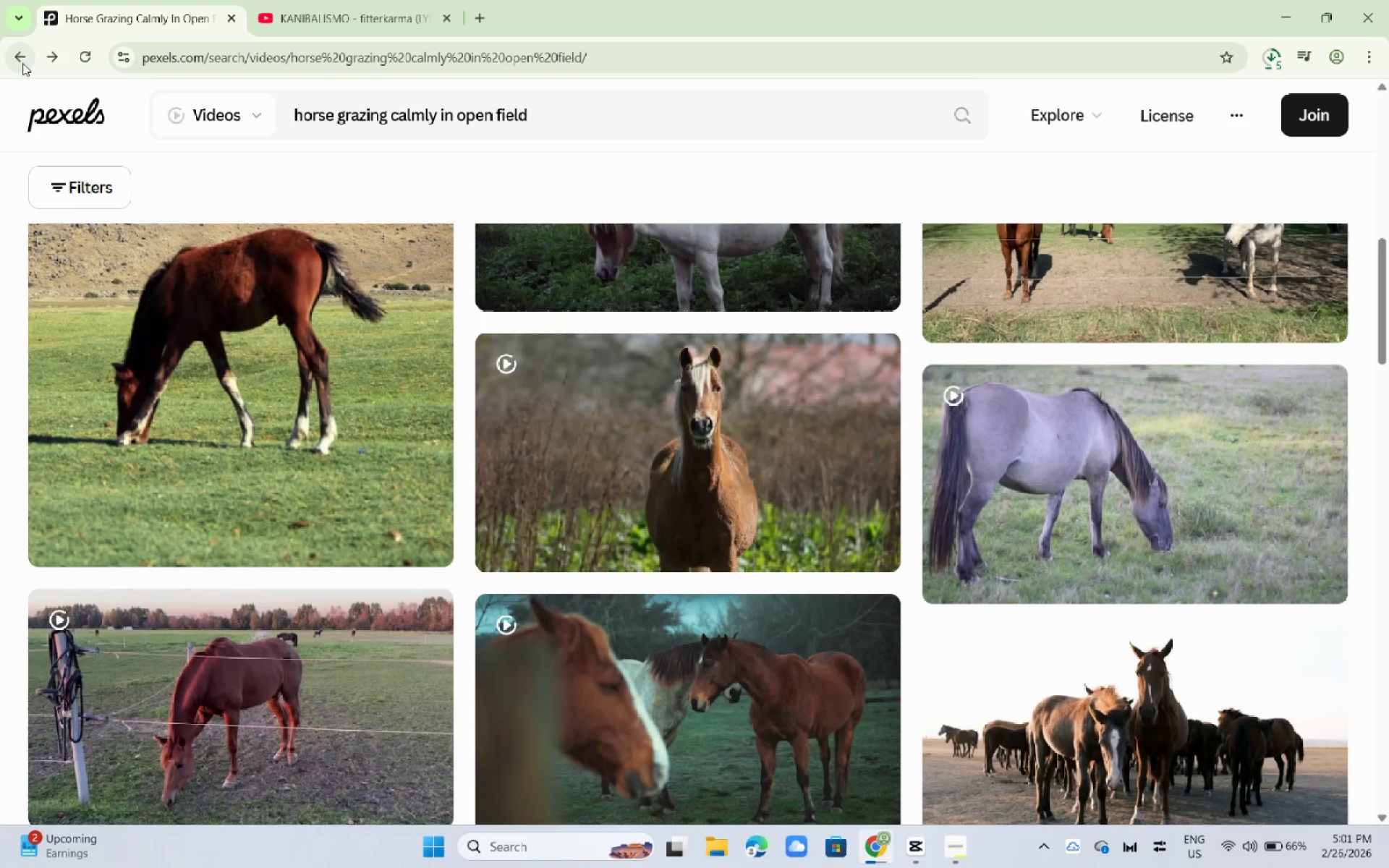 
left_click([22, 63])
 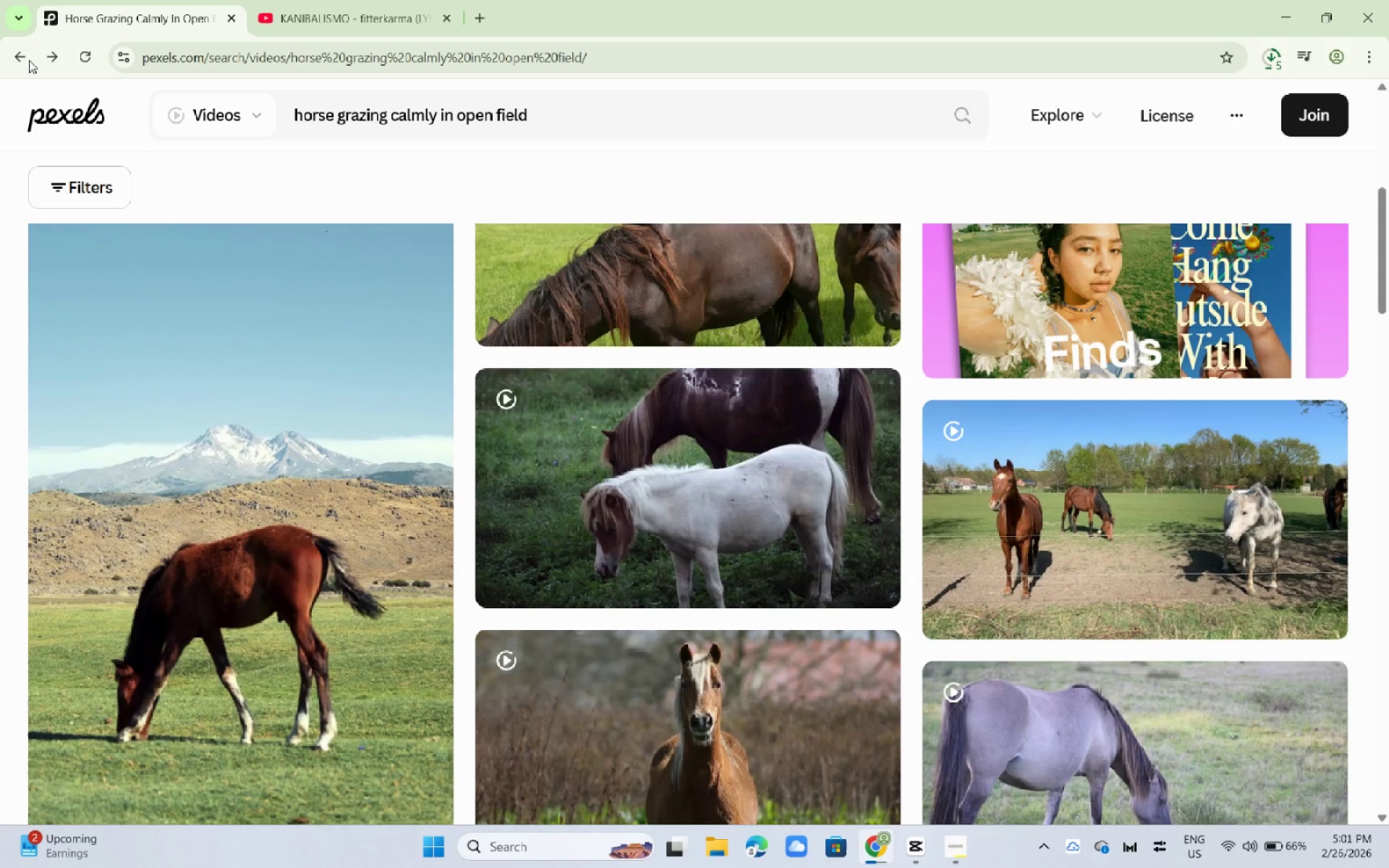 
left_click([25, 55])
 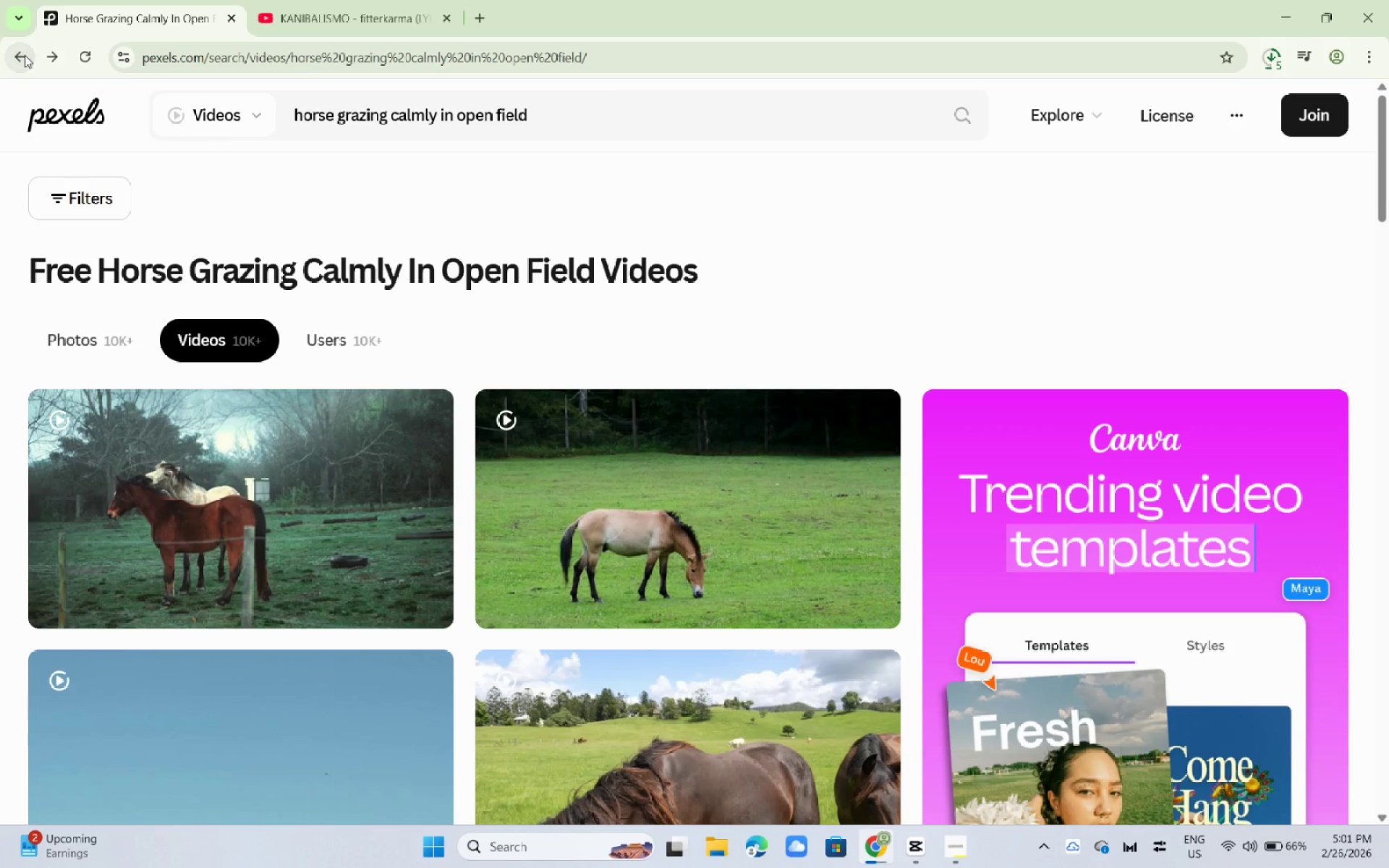 
left_click([25, 55])
 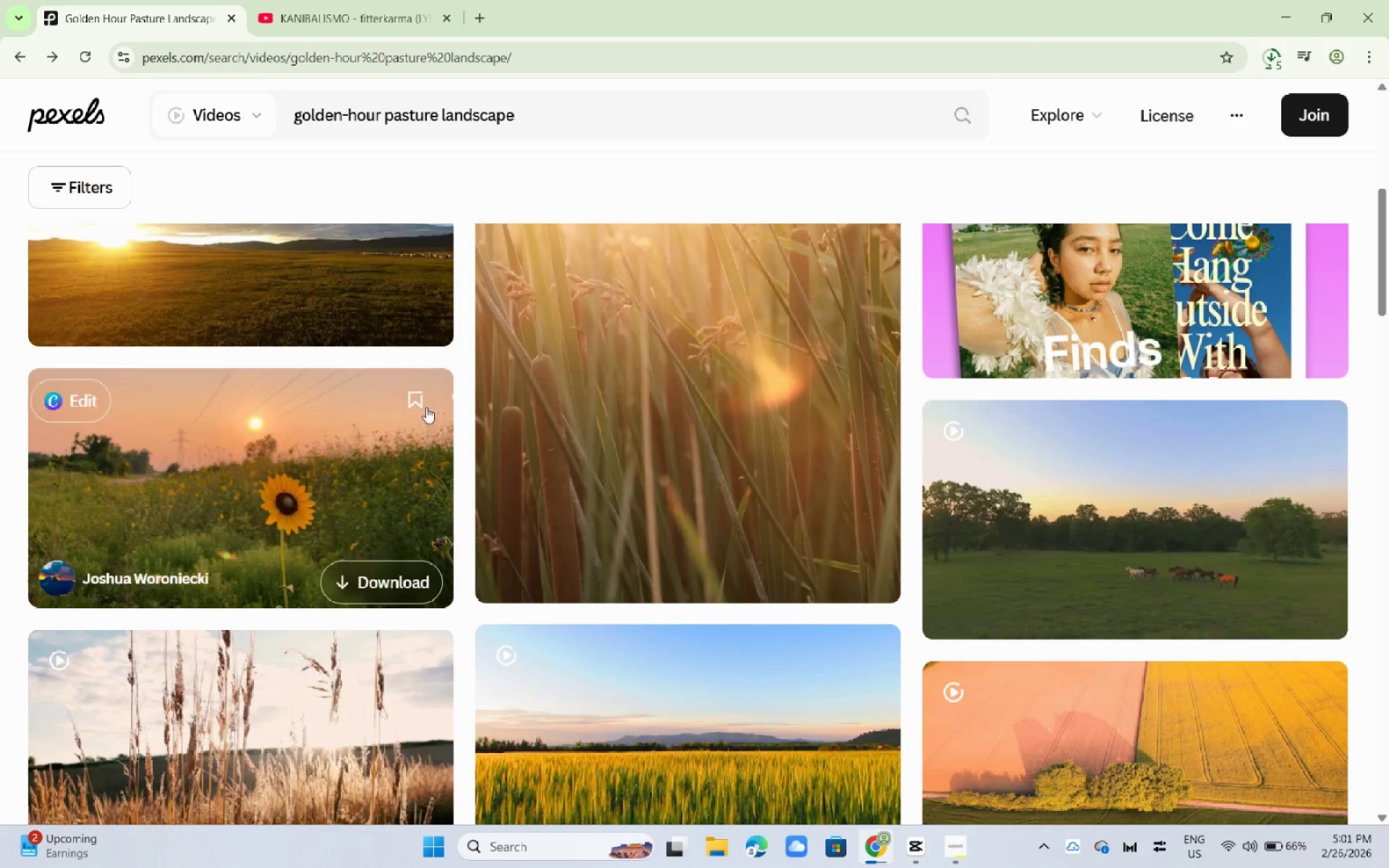 
scroll: coordinate [574, 401], scroll_direction: up, amount: 5.0
 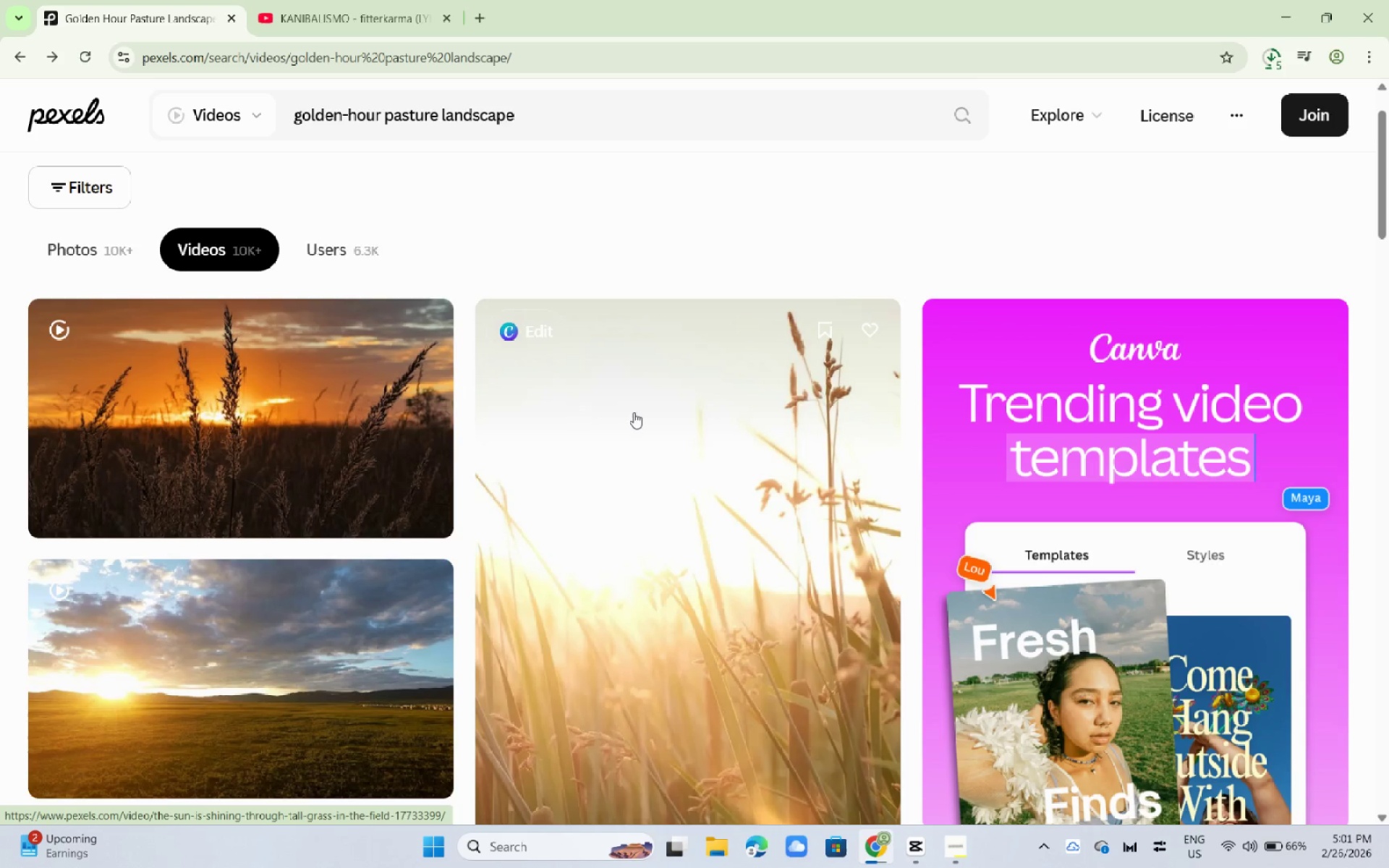 
scroll: coordinate [634, 412], scroll_direction: down, amount: 3.0
 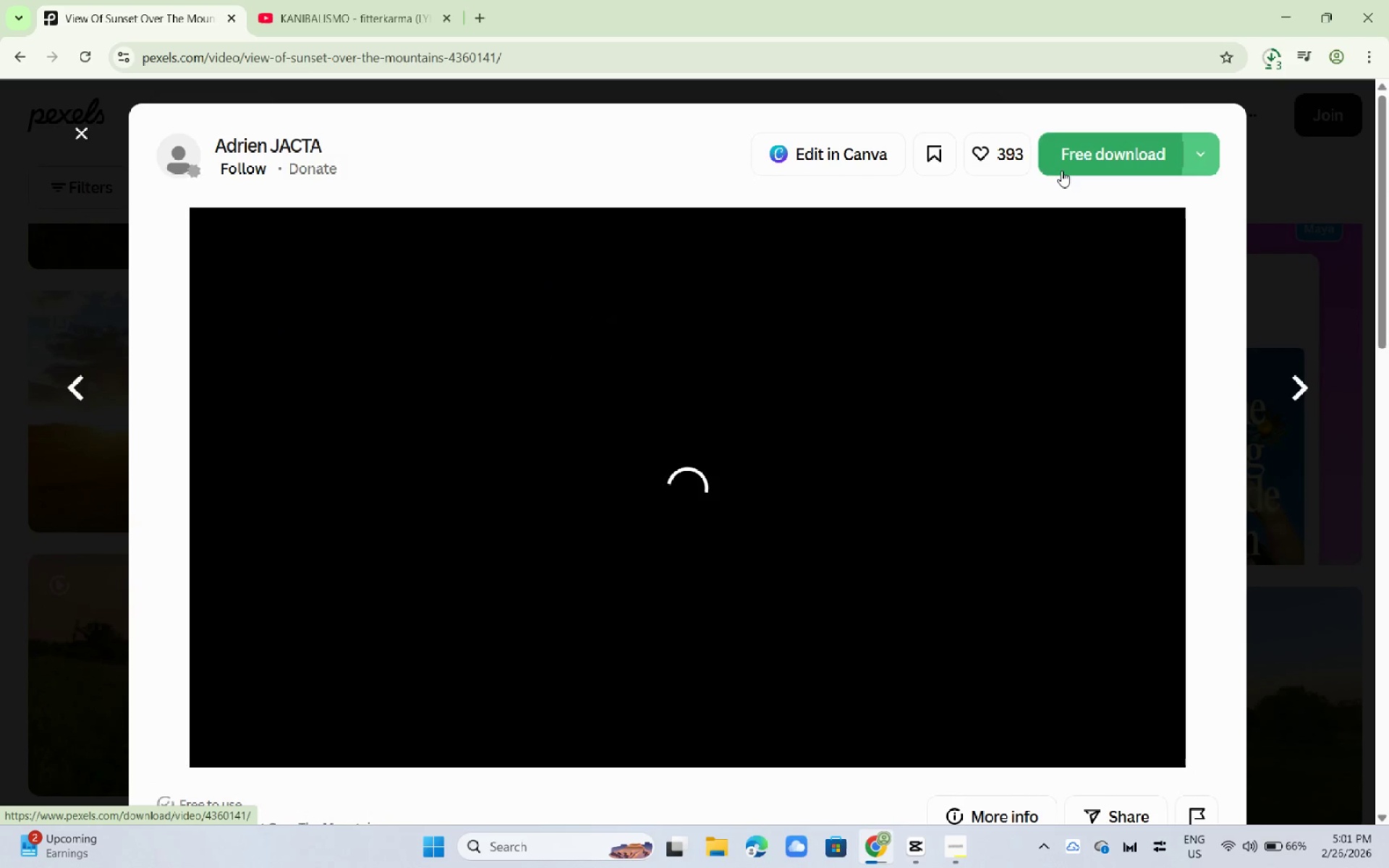 
left_click([1110, 158])
 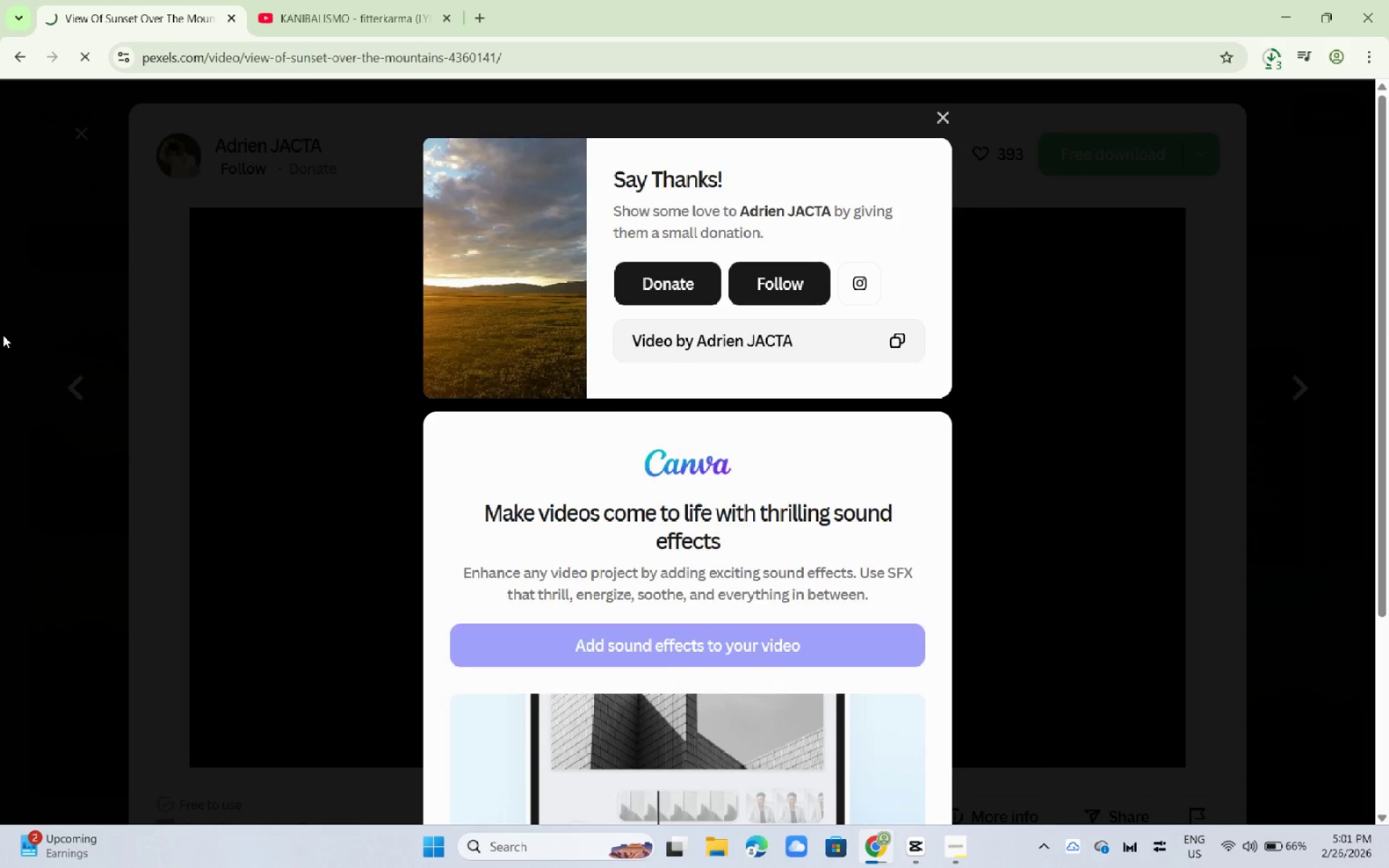 
double_click([3, 335])
 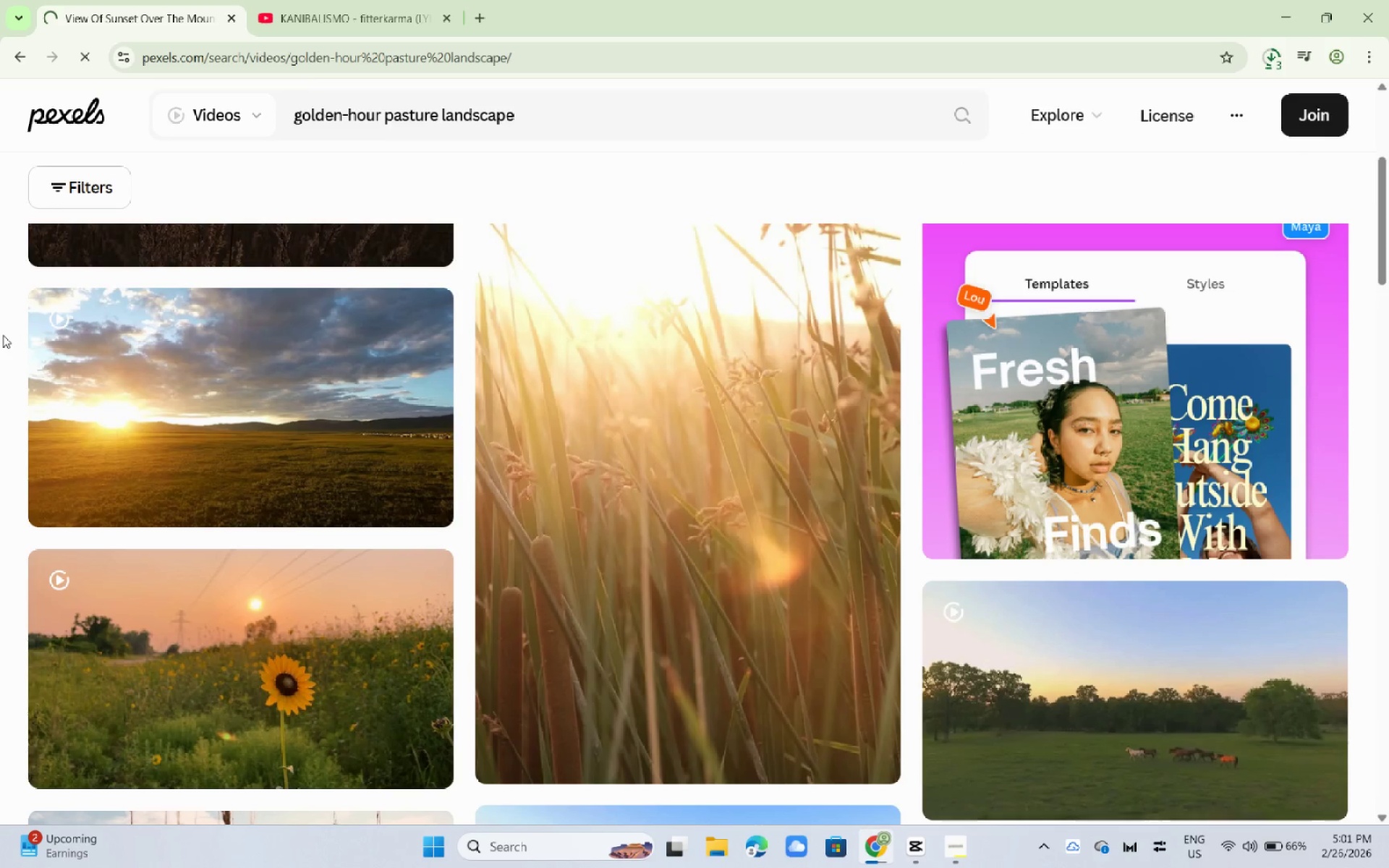 
scroll: coordinate [241, 384], scroll_direction: down, amount: 9.0
 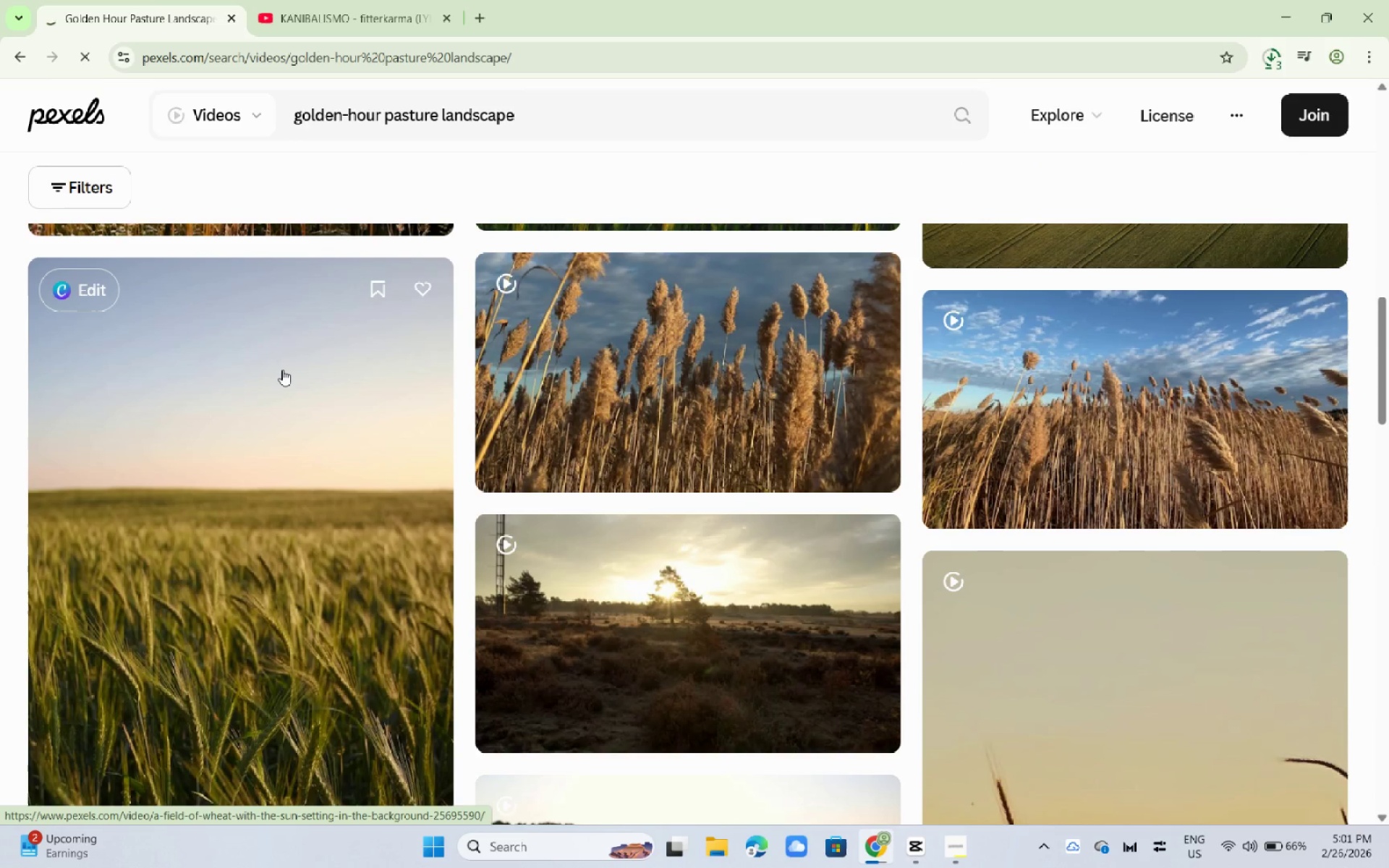 
left_click([589, 567])
 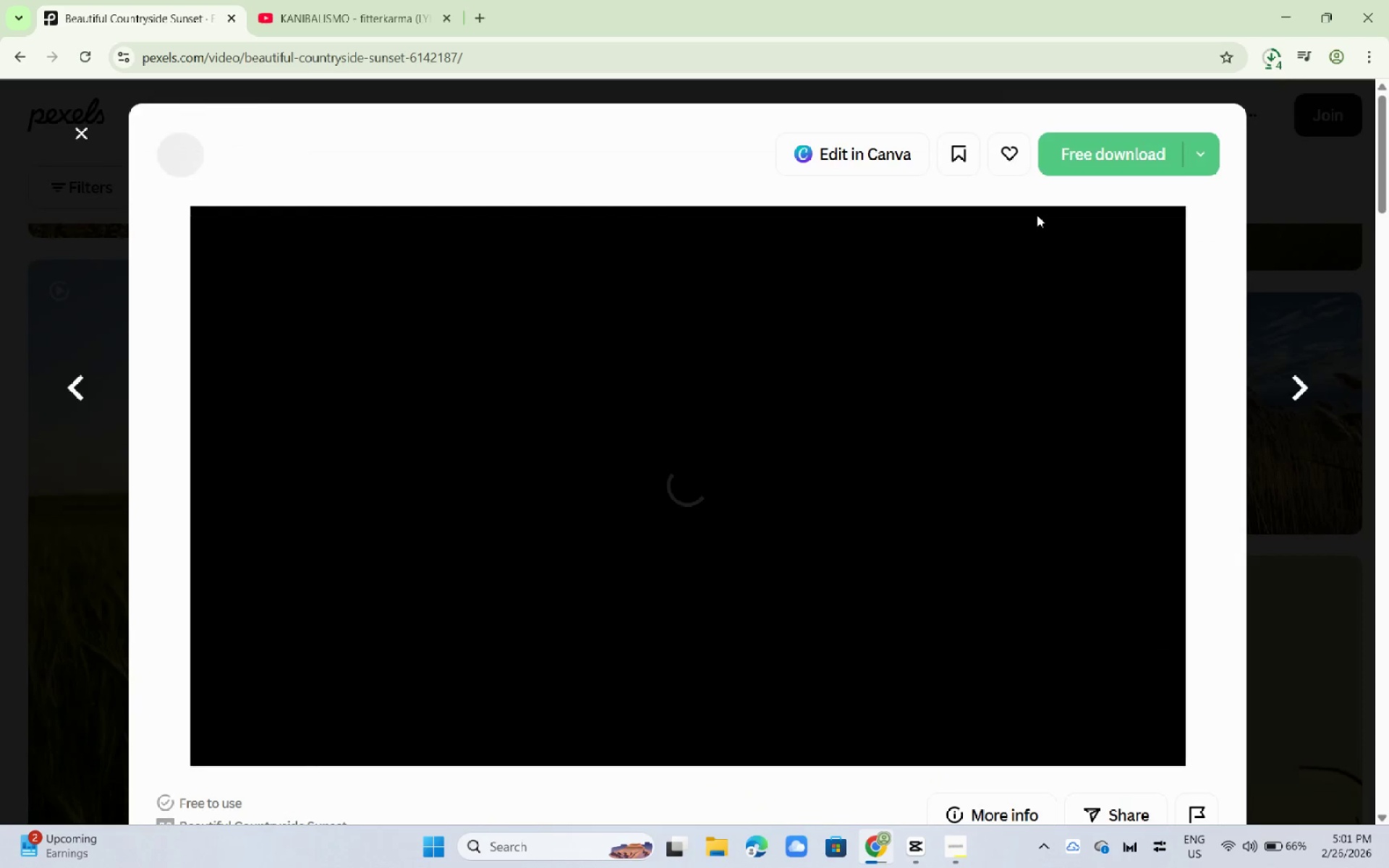 
left_click([1069, 171])
 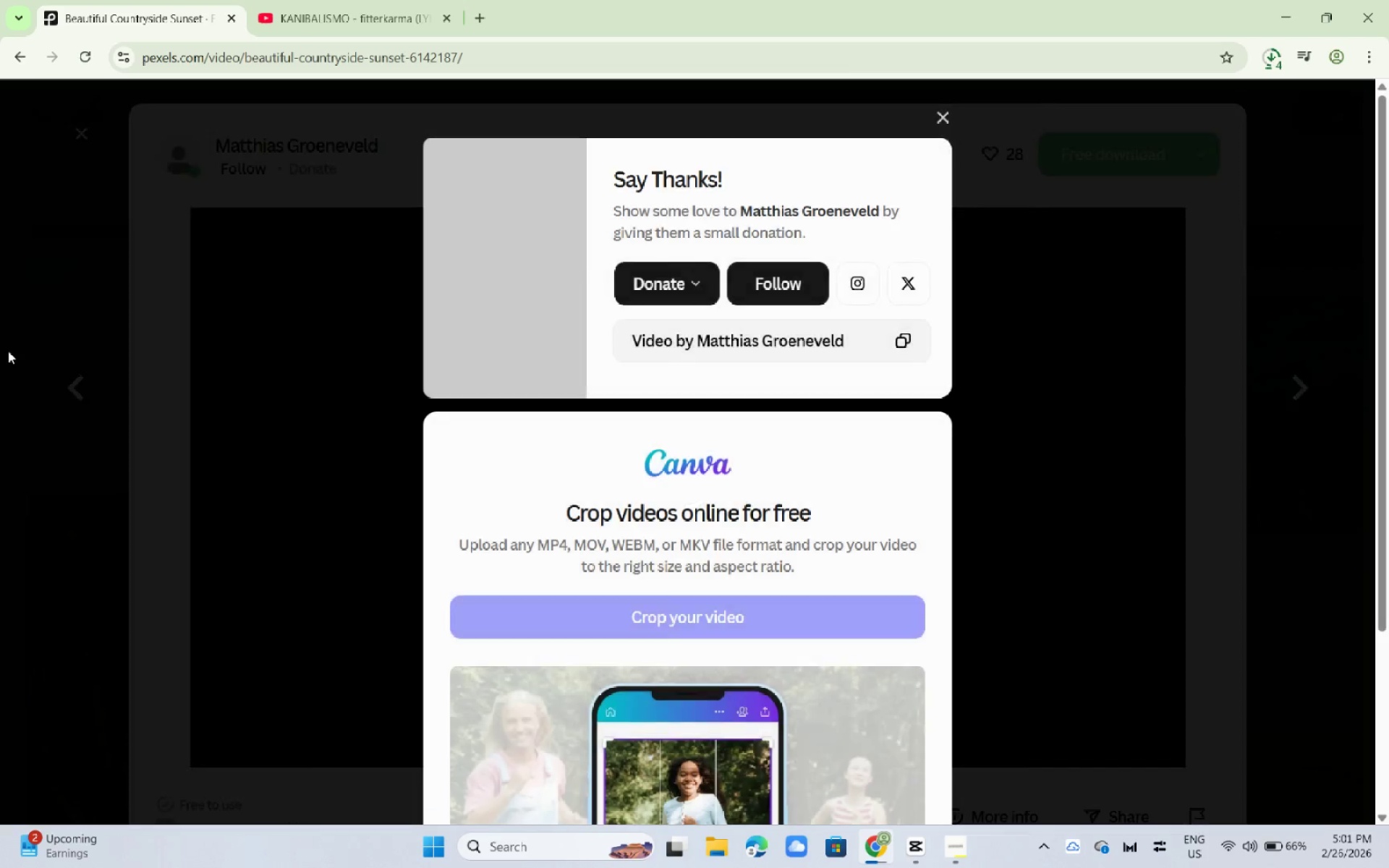 
left_click([8, 351])
 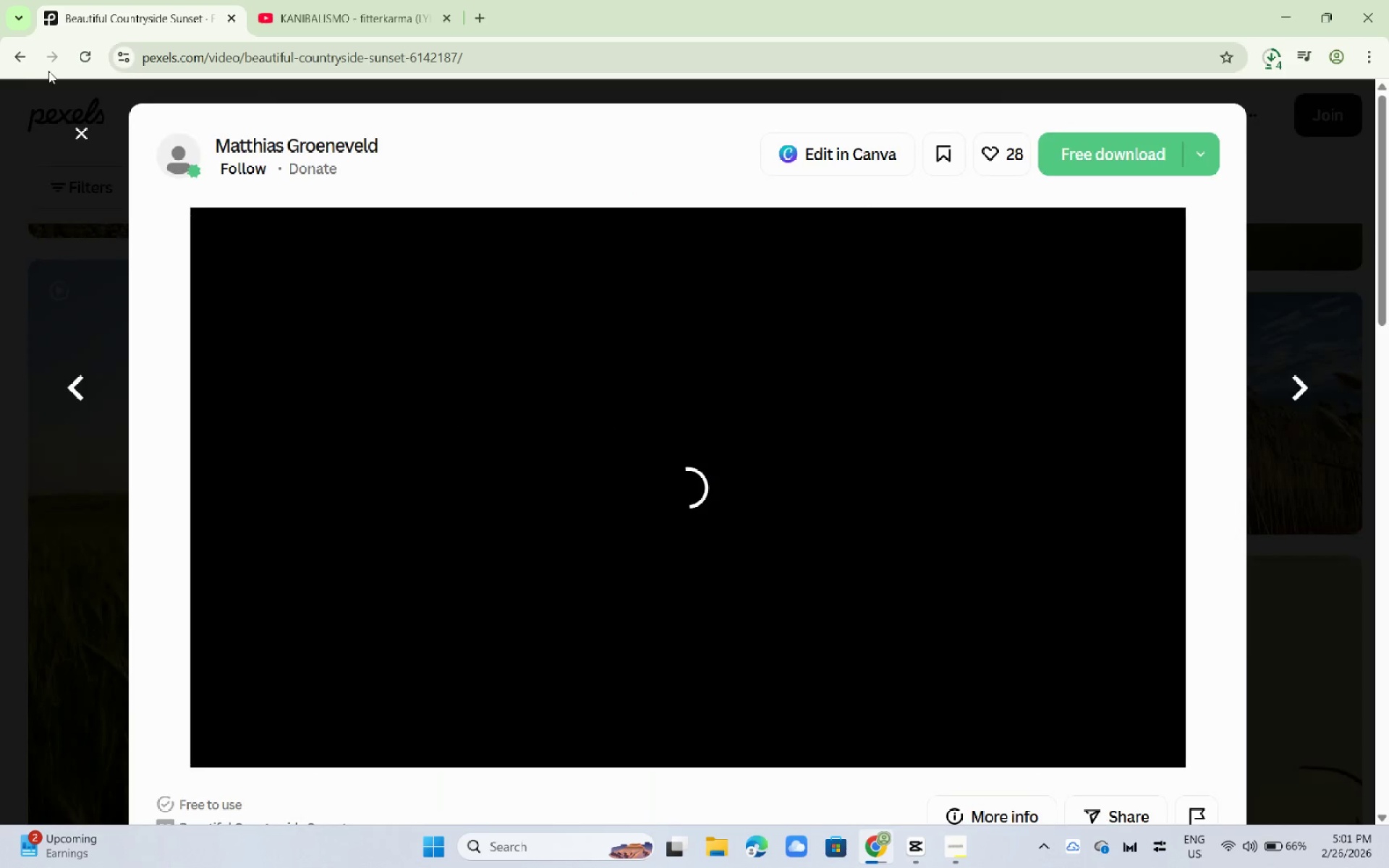 
left_click([34, 99])
 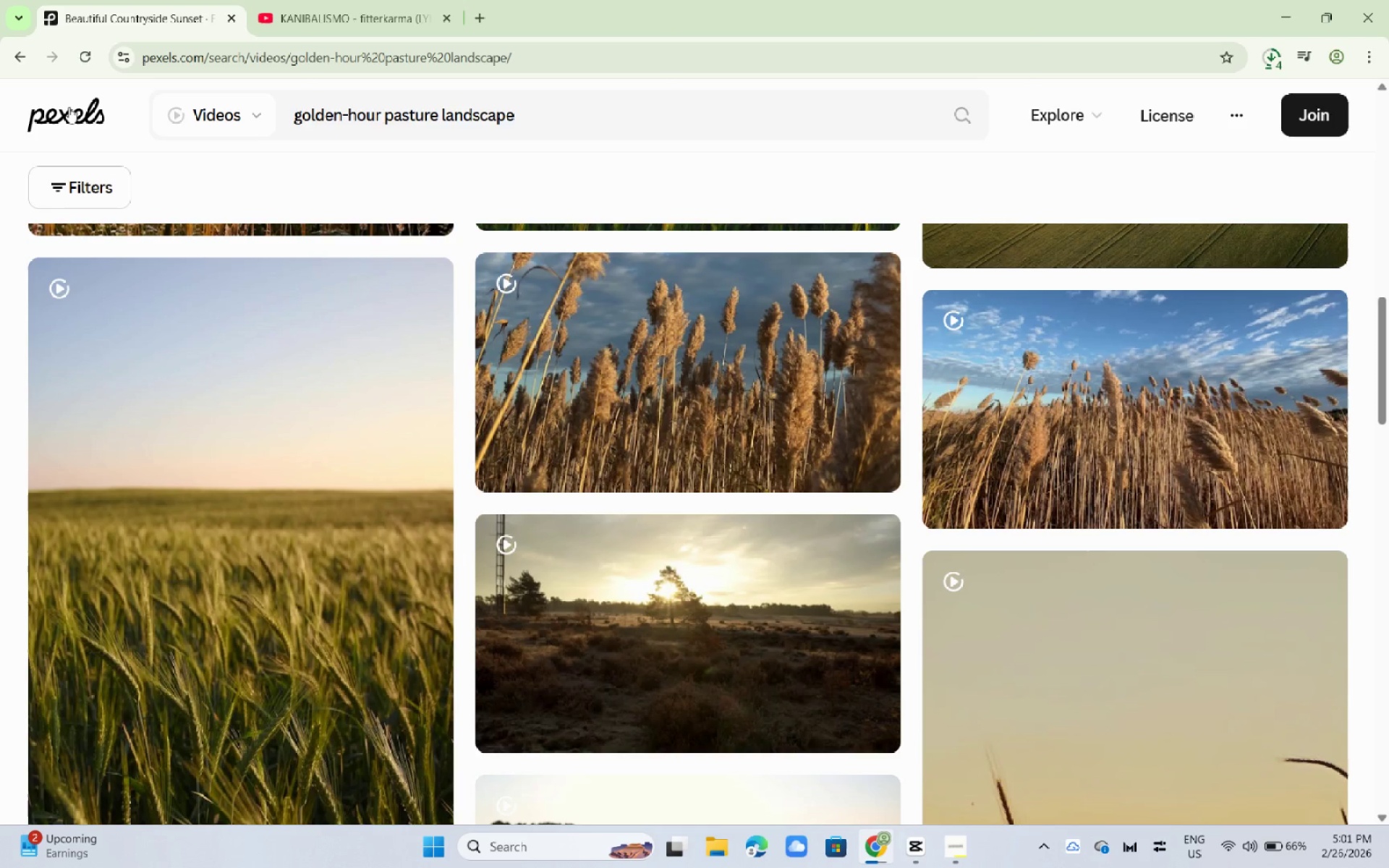 
left_click_drag(start_coordinate=[535, 119], to_coordinate=[232, 118])
 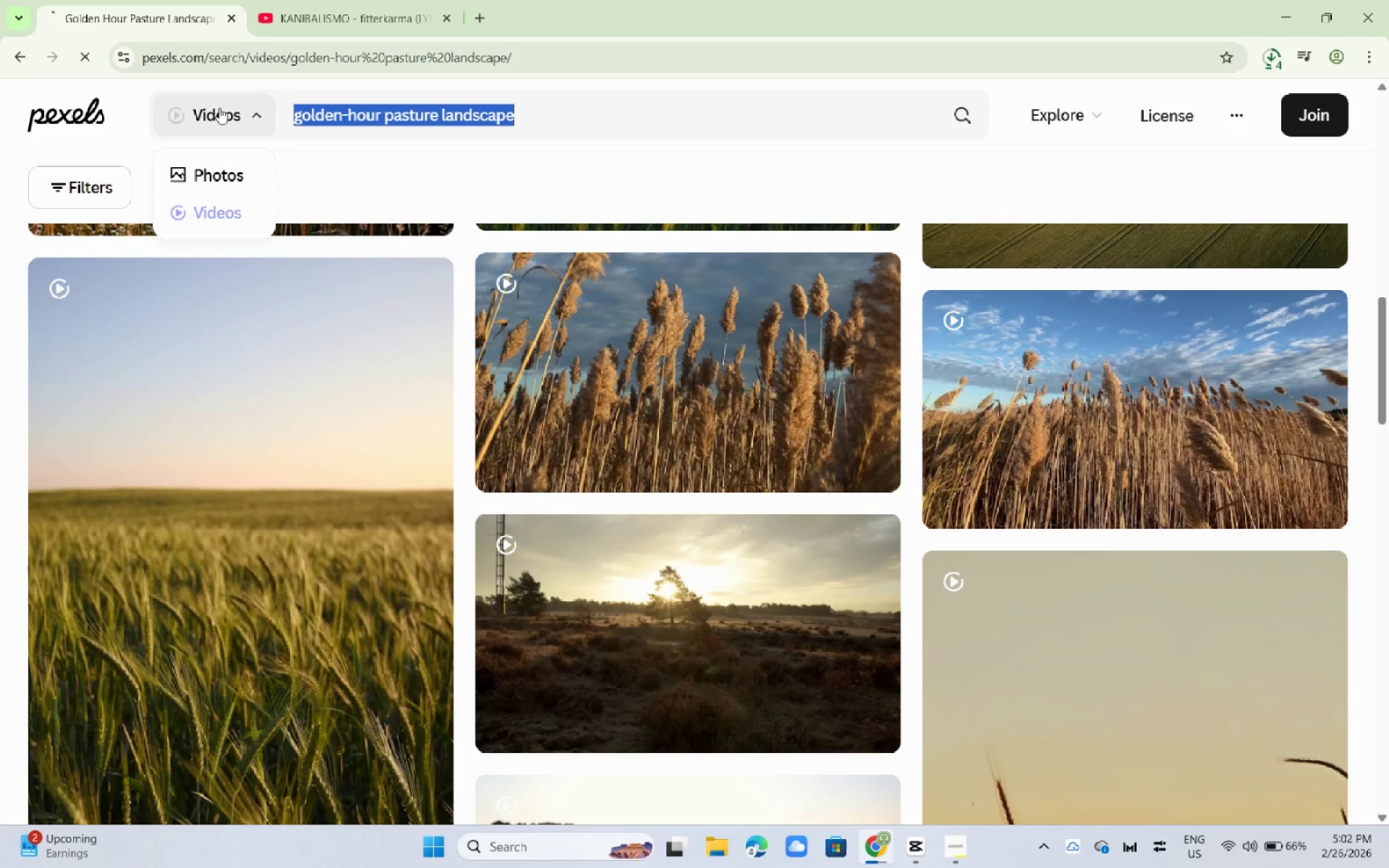 
type(grooming a hoe)
key(Backspace)
type(rse)
 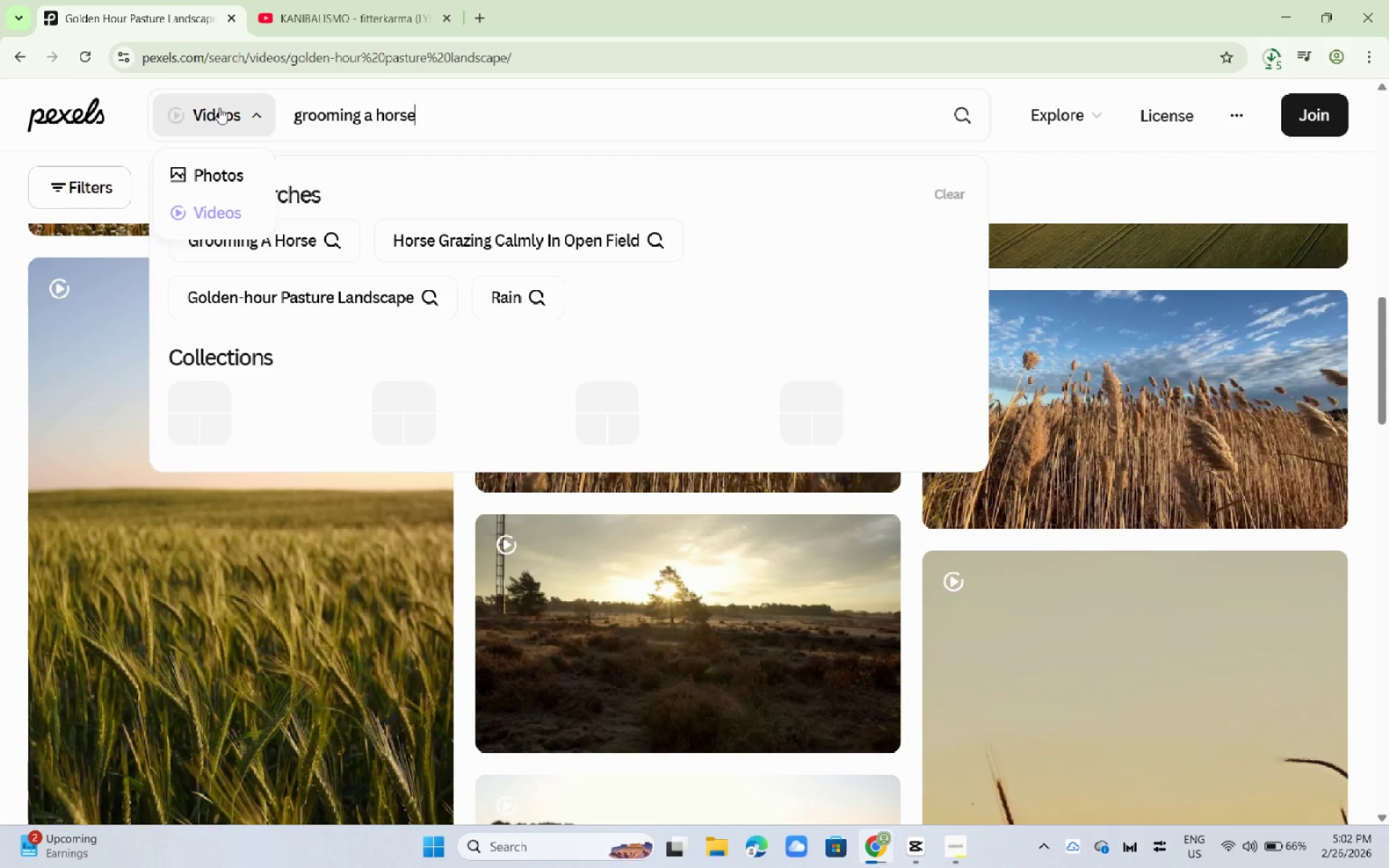 
key(Enter)
 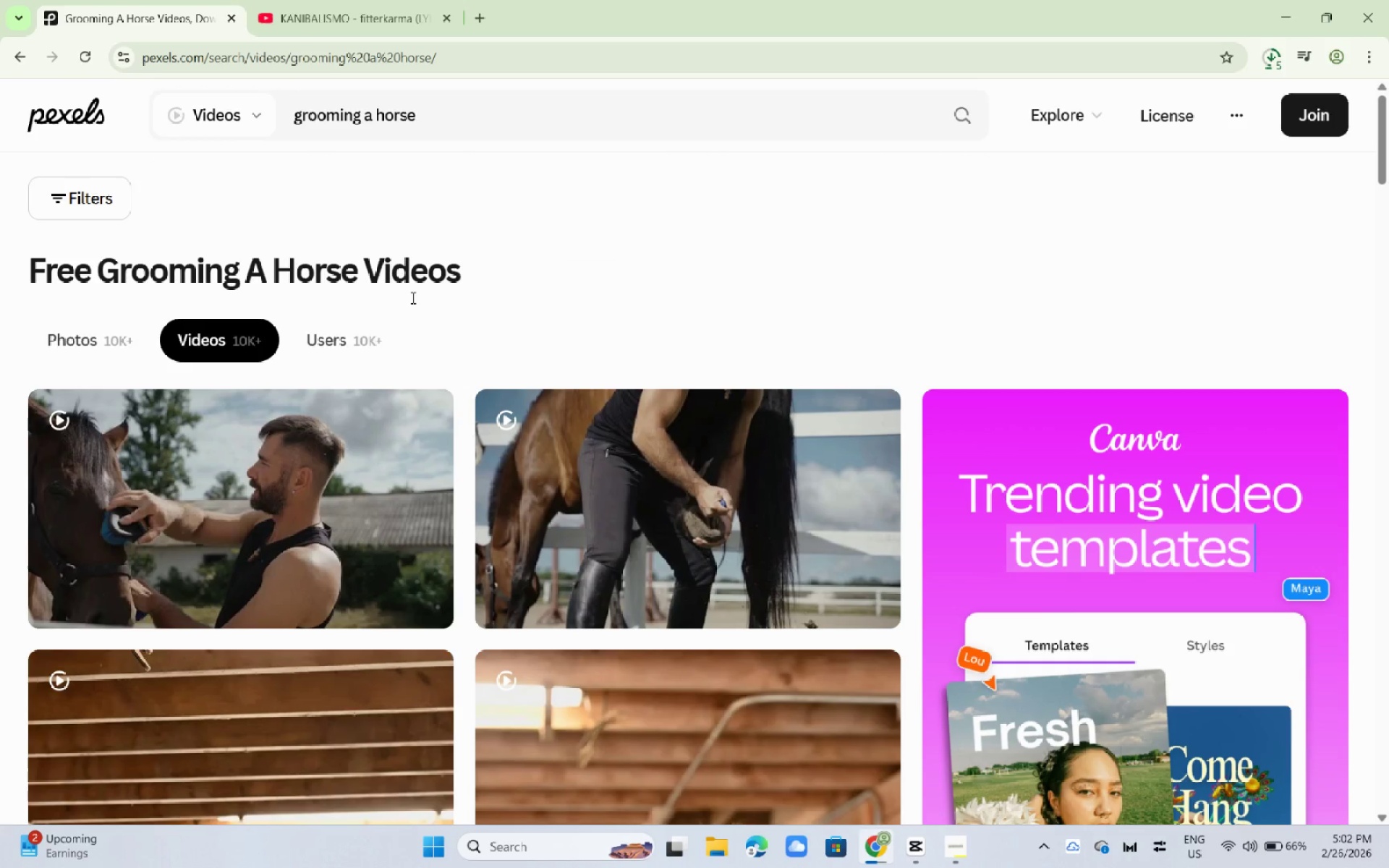 
scroll: coordinate [464, 396], scroll_direction: down, amount: 23.0
 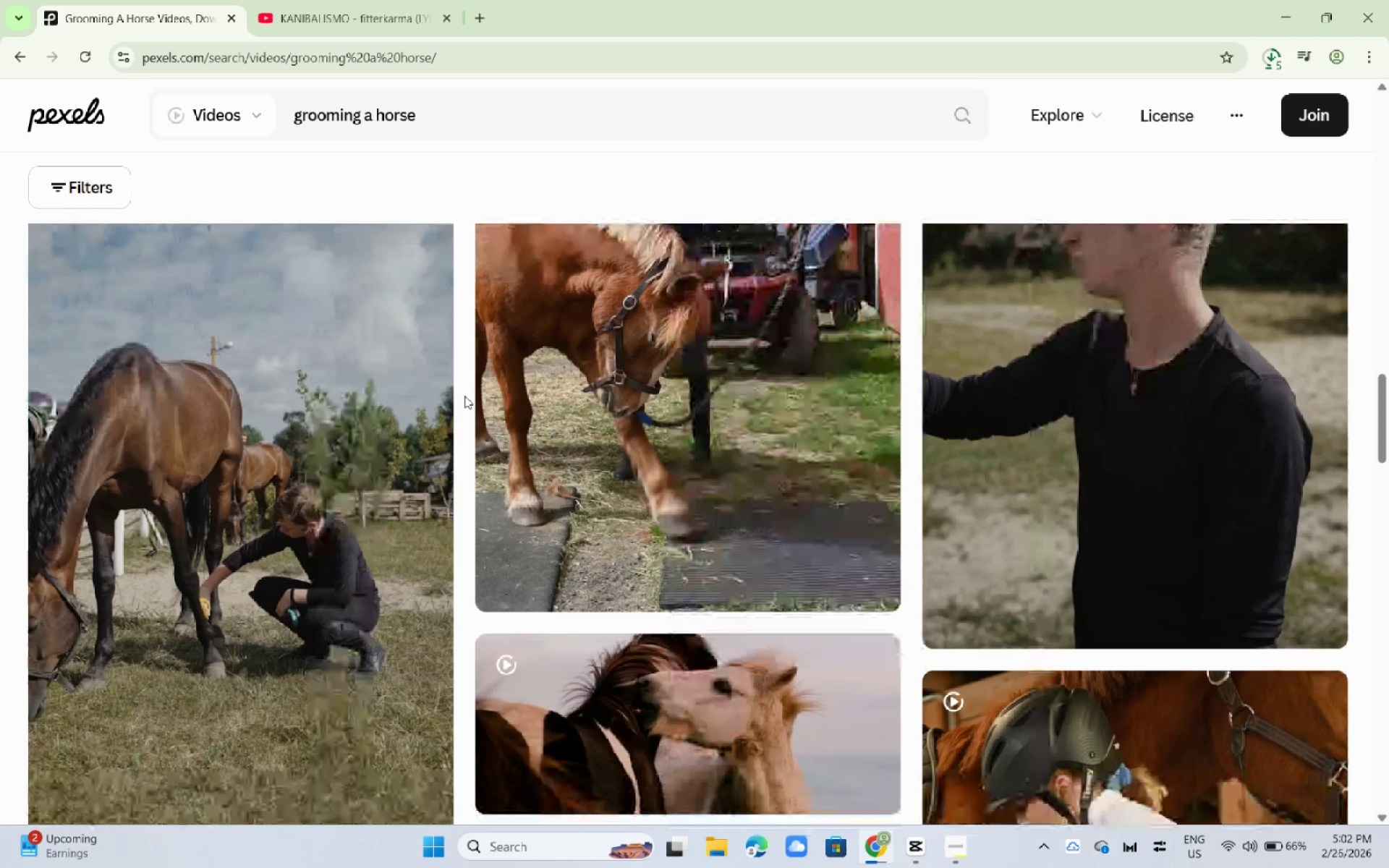 
scroll: coordinate [455, 375], scroll_direction: up, amount: 21.0
 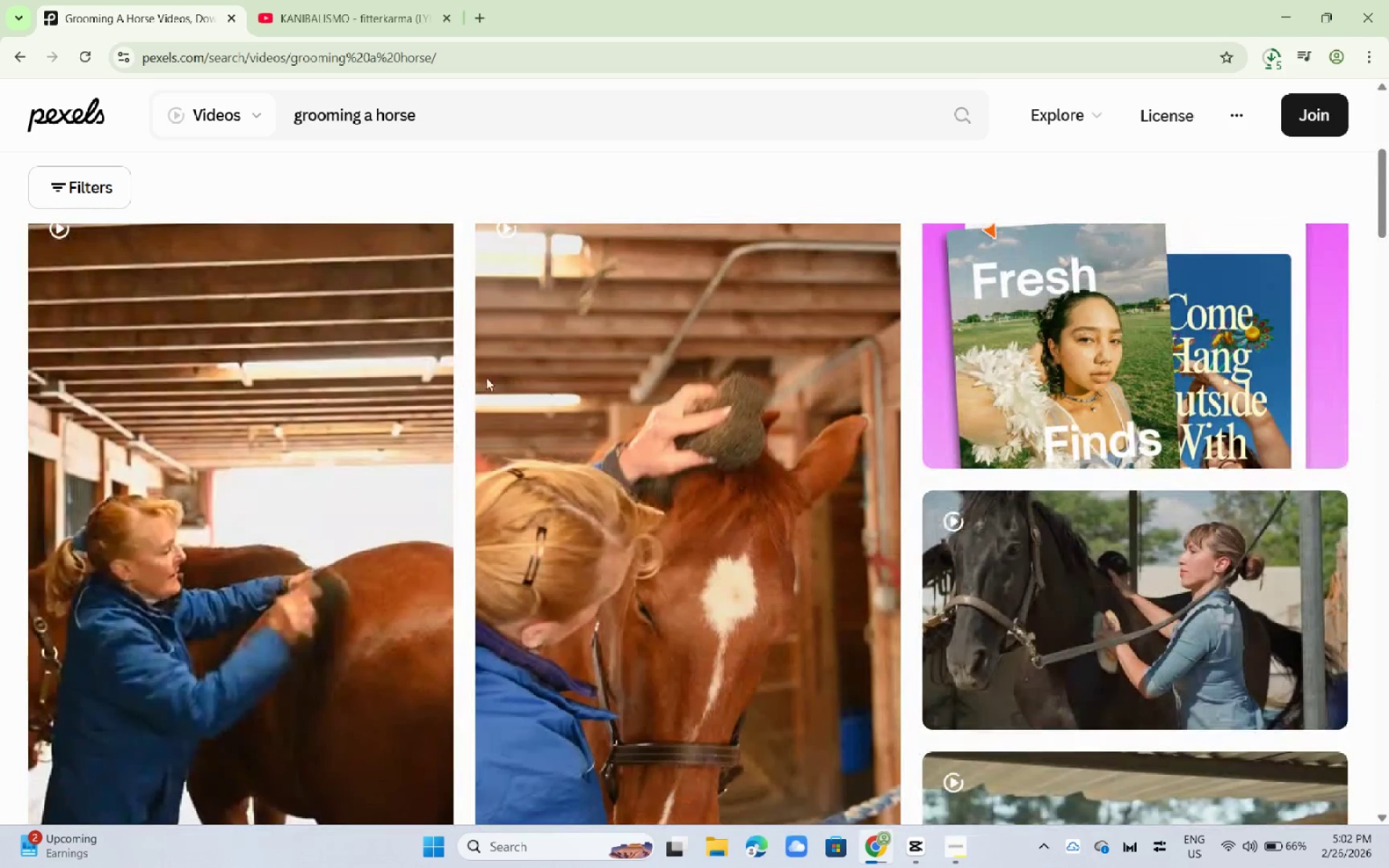 
left_click([666, 389])
 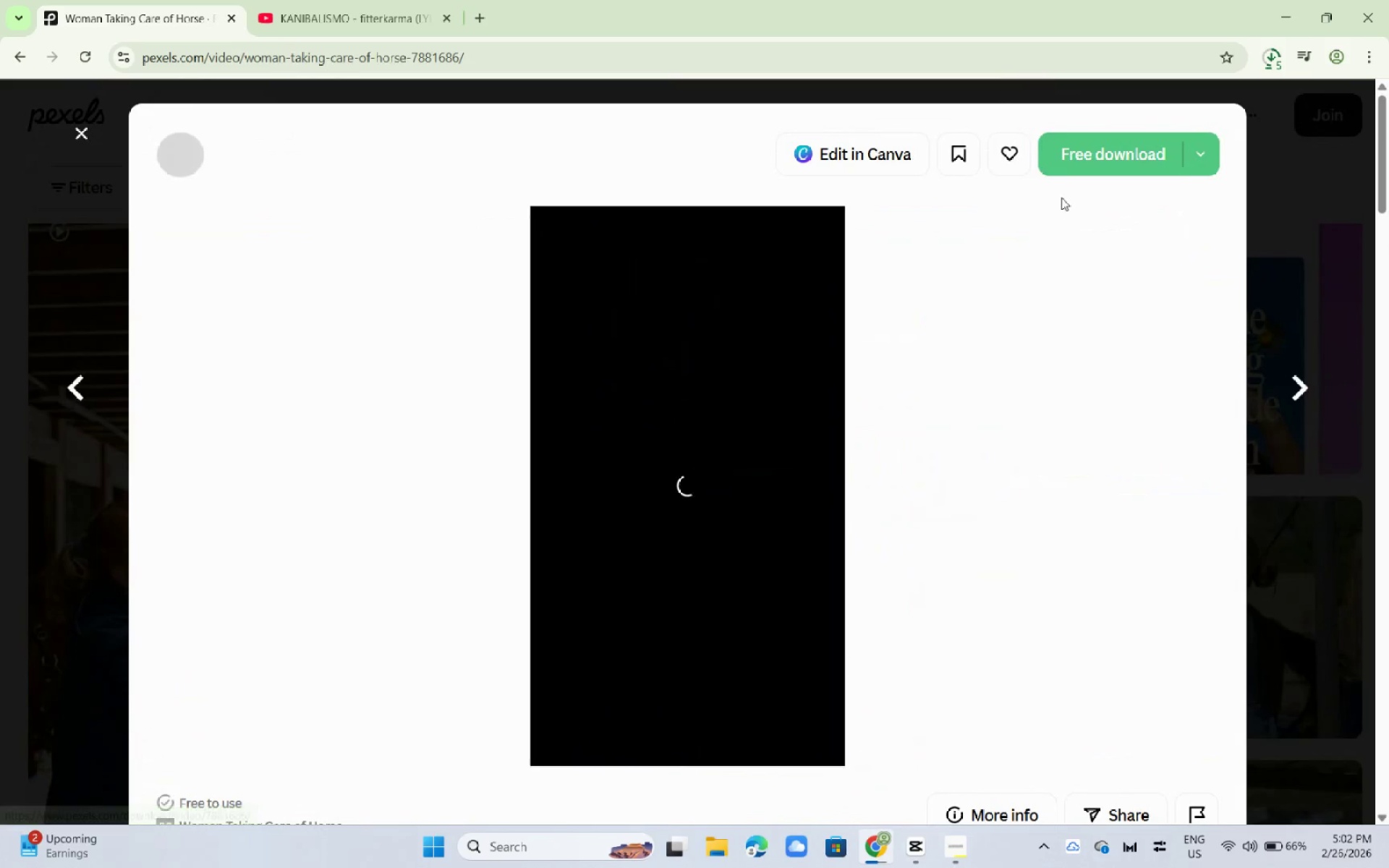 
wait(8.03)
 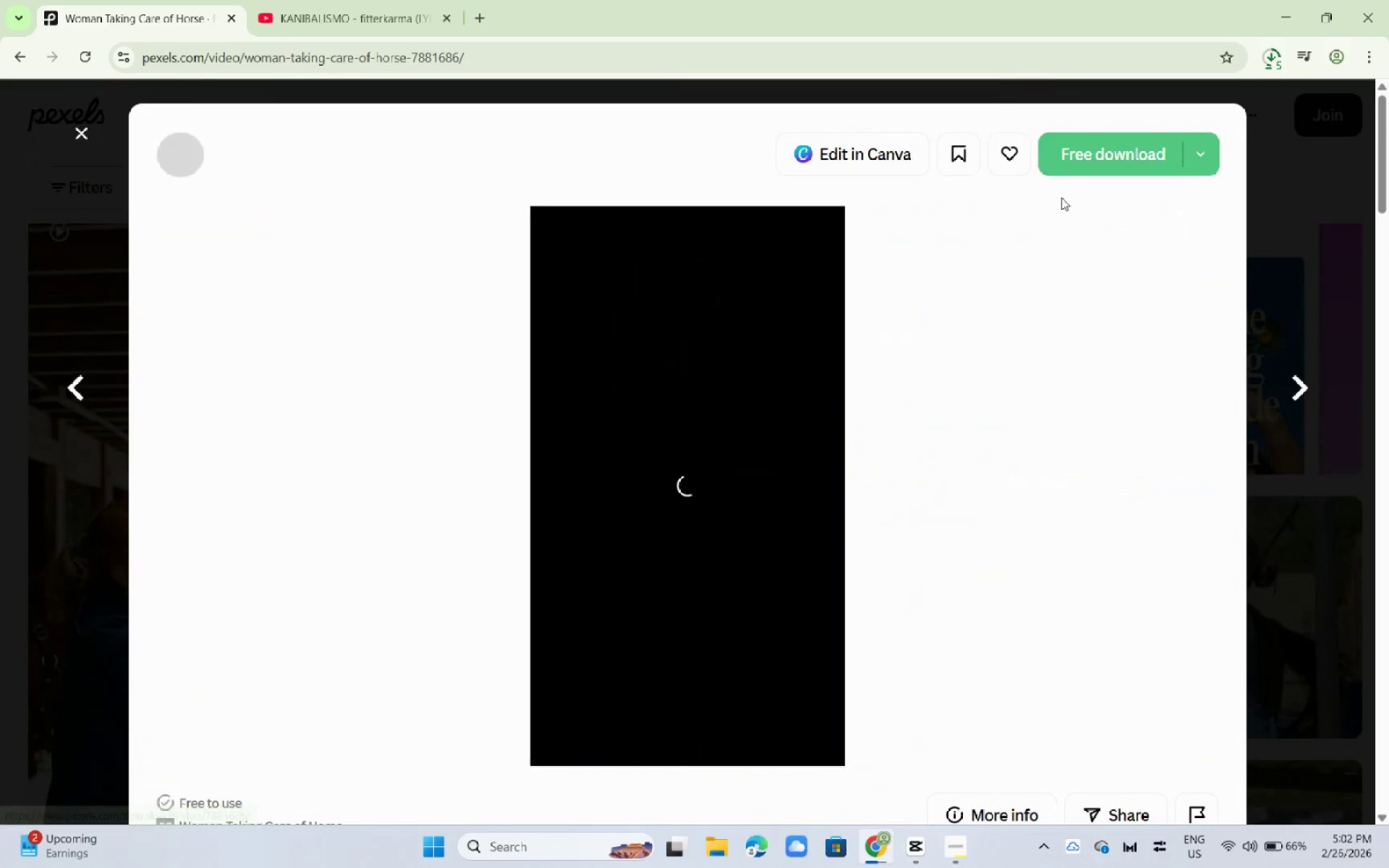 
left_click([959, 855])